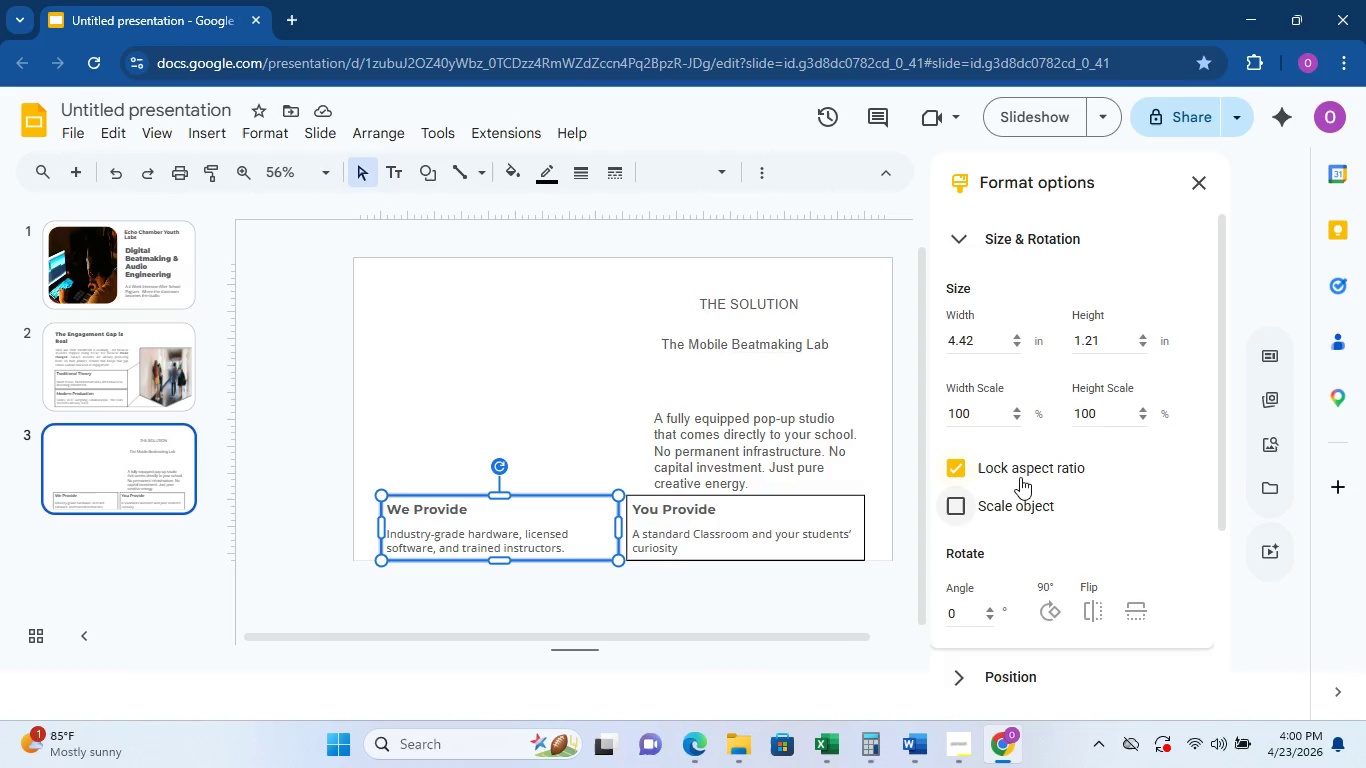 
left_click([1024, 472])
 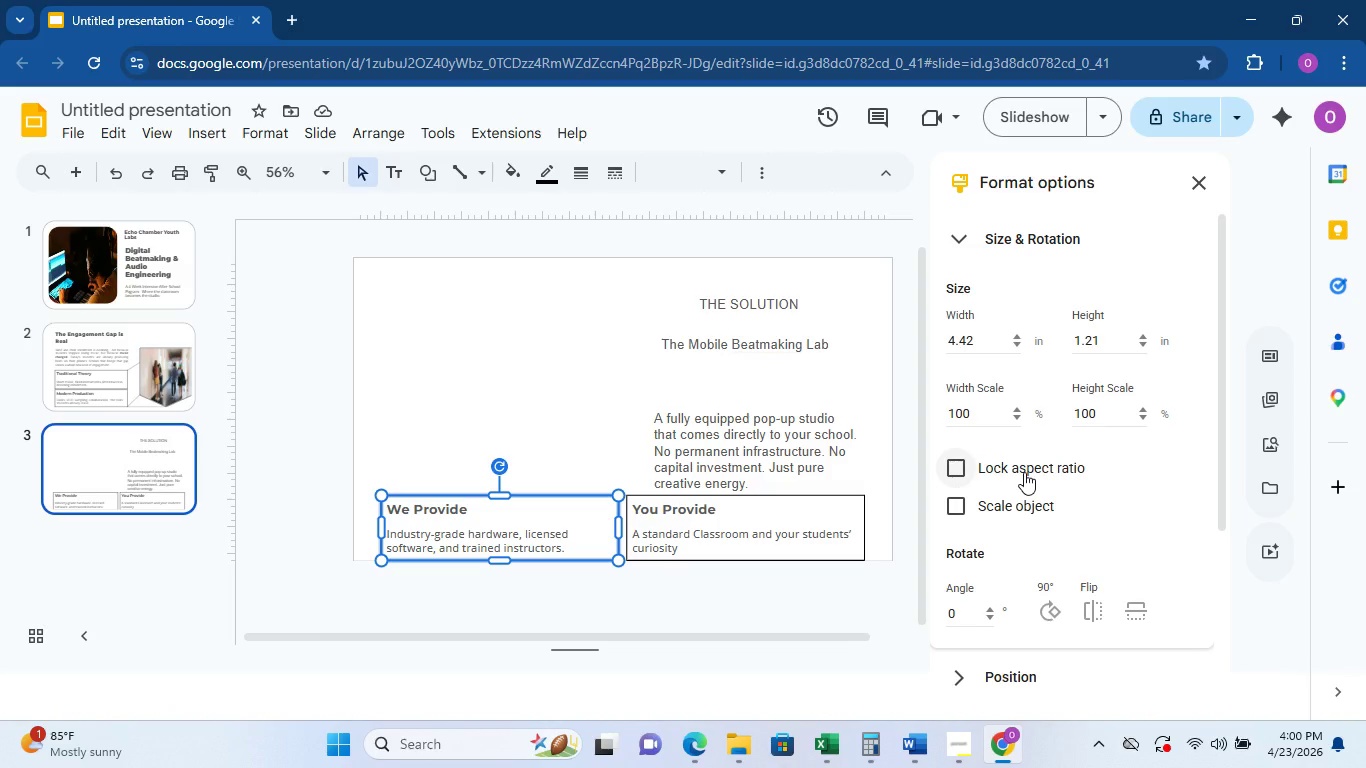 
scroll: coordinate [1024, 472], scroll_direction: down, amount: 2.0
 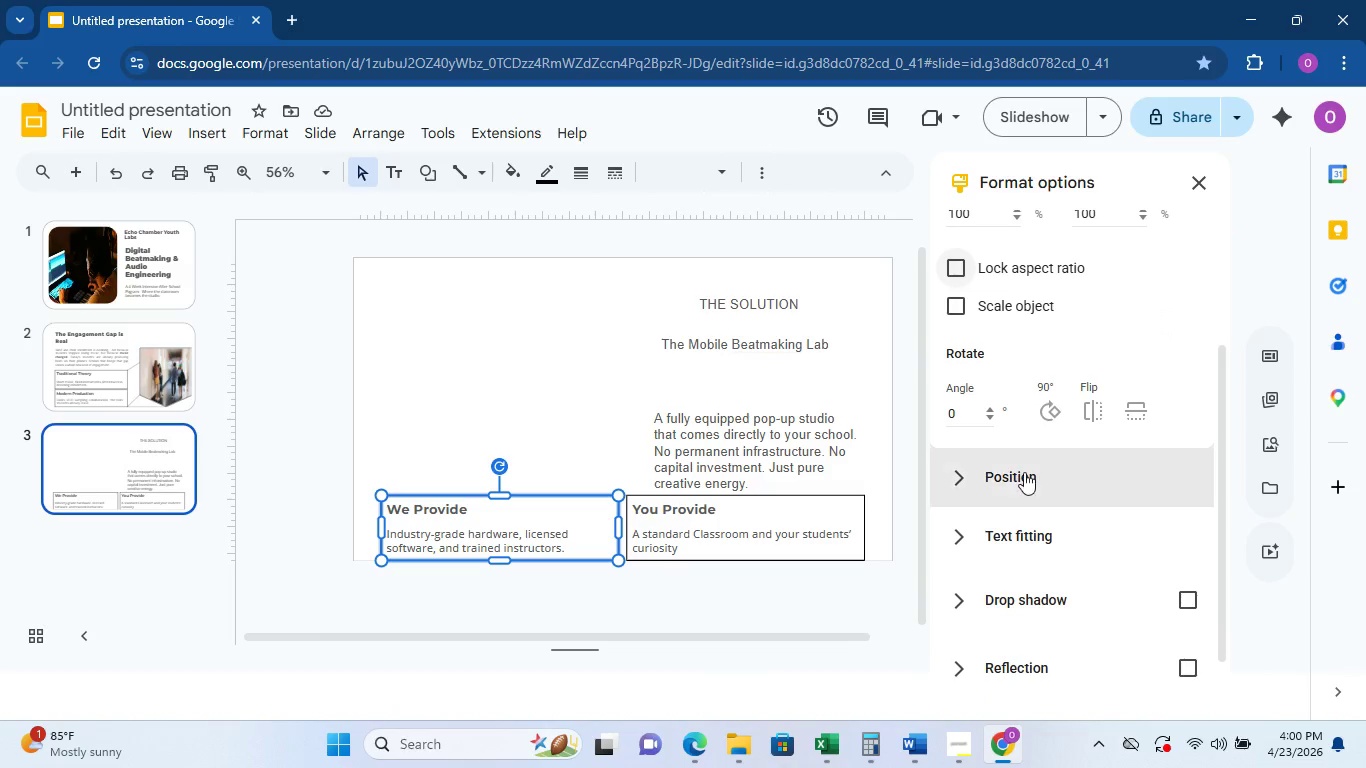 
left_click([1024, 472])
 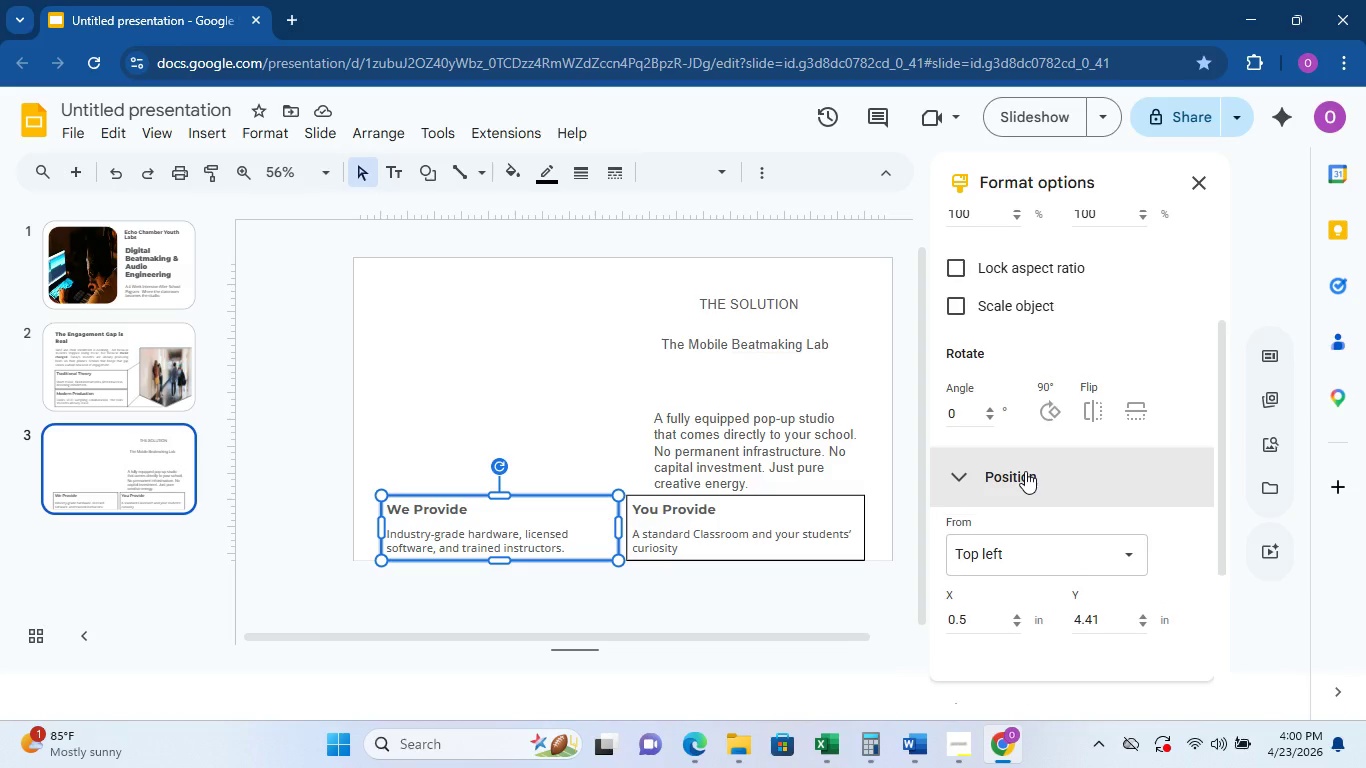 
scroll: coordinate [1025, 471], scroll_direction: down, amount: 2.0
 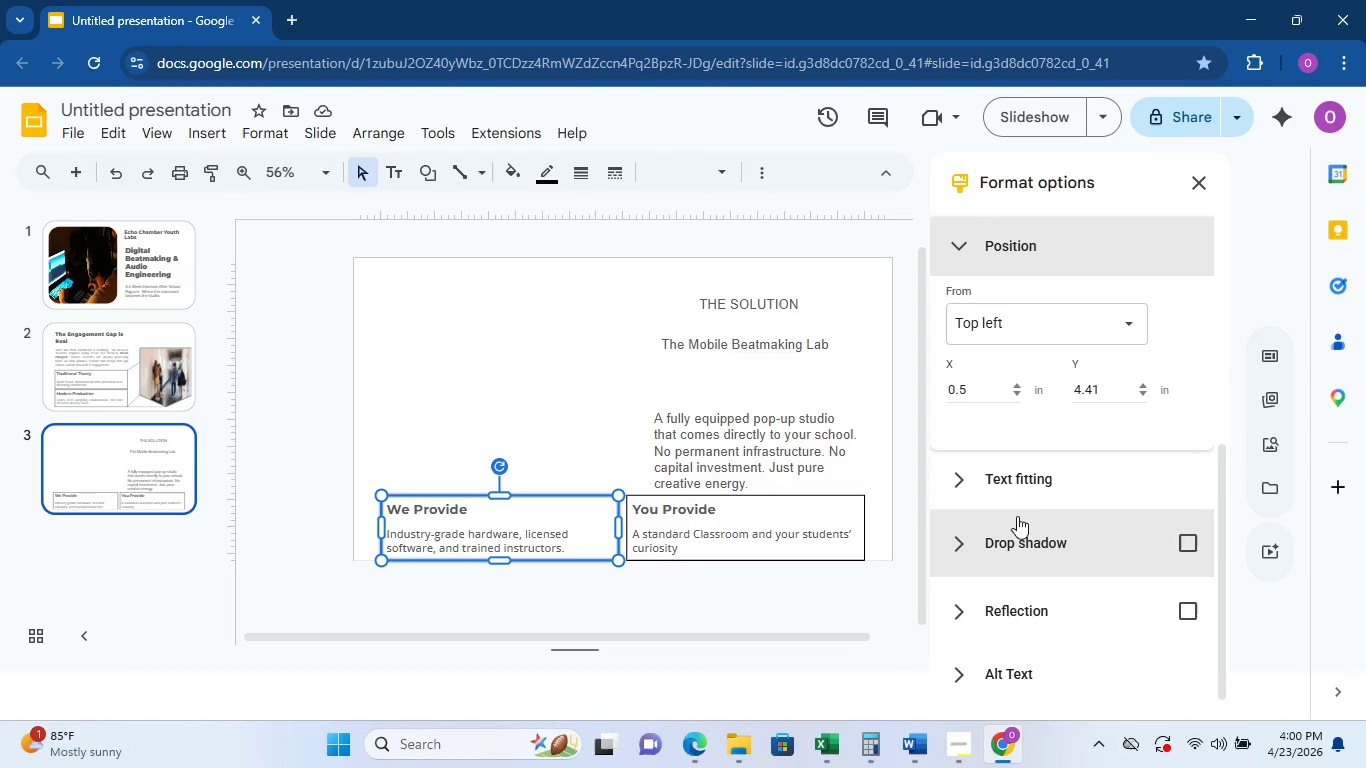 
left_click([1008, 534])
 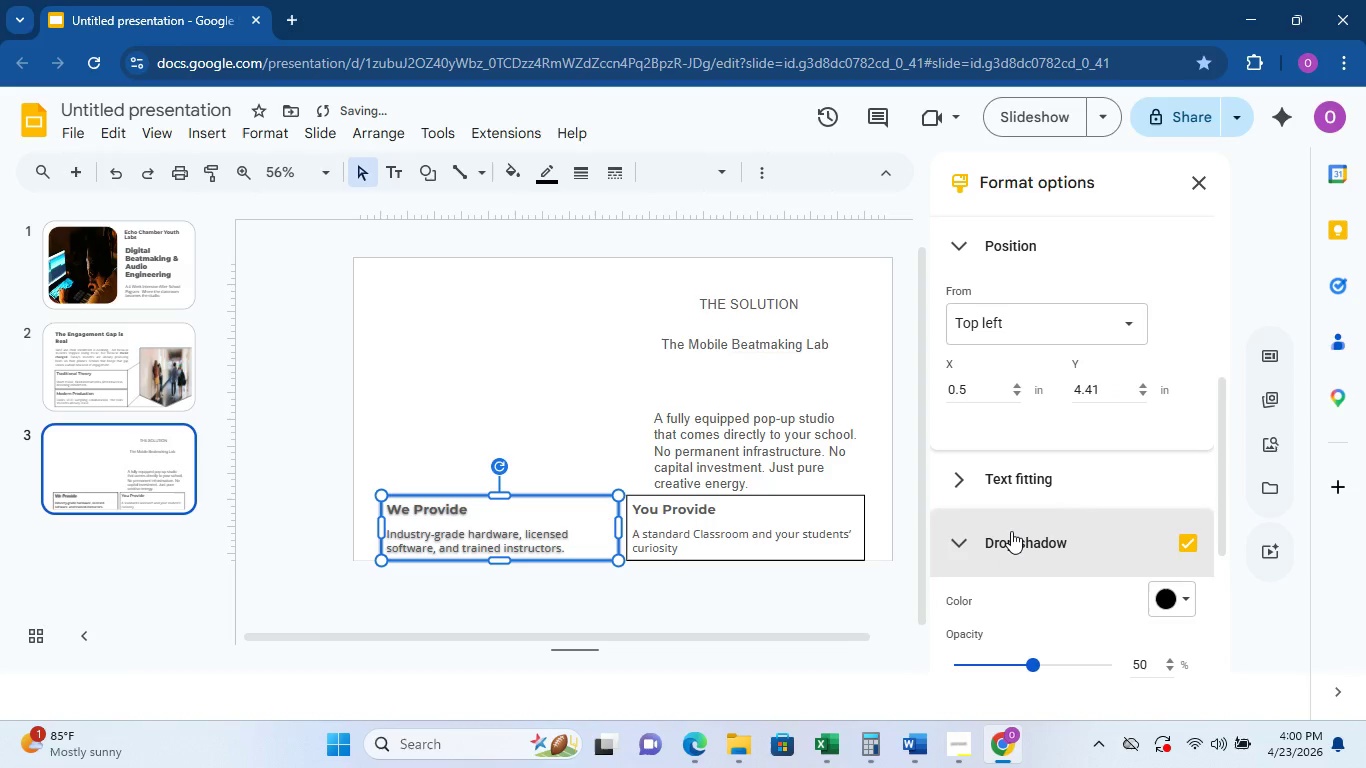 
scroll: coordinate [1014, 525], scroll_direction: down, amount: 5.0
 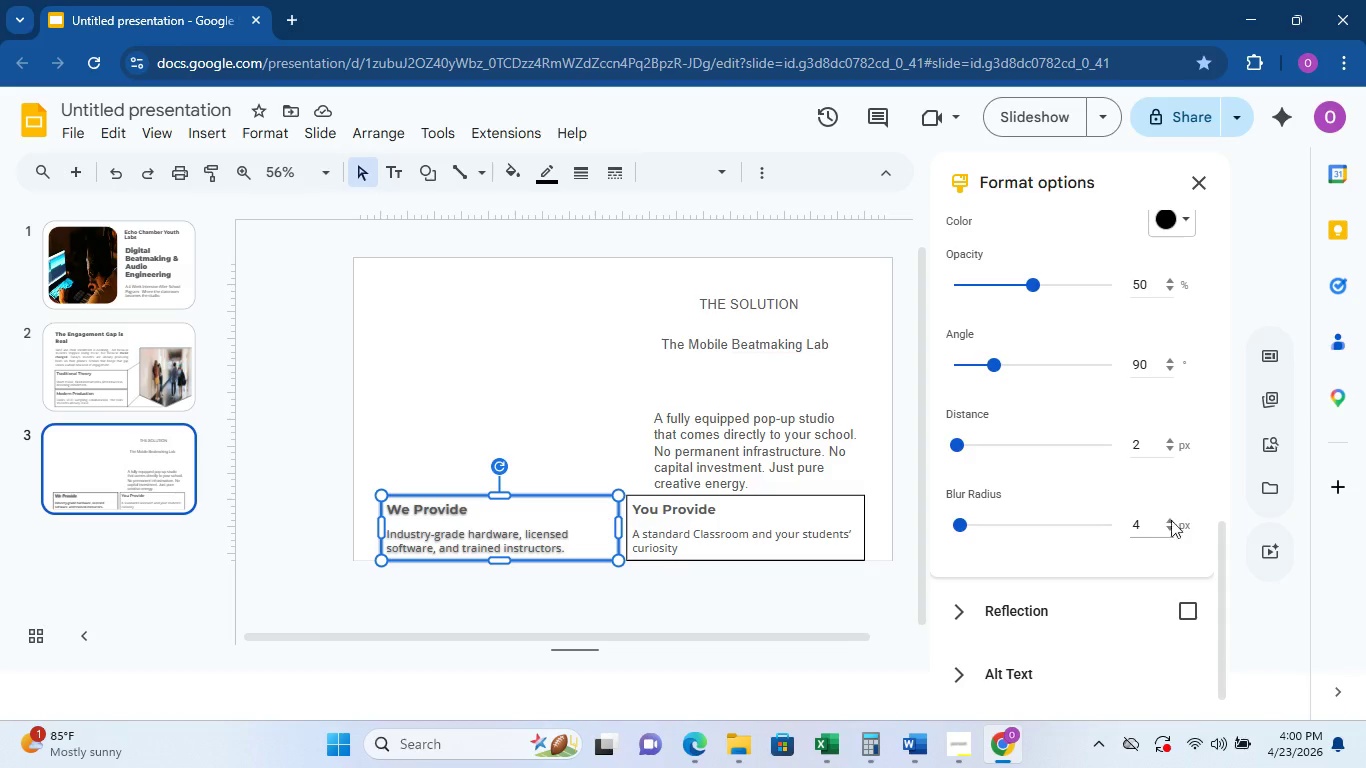 
double_click([1163, 518])
 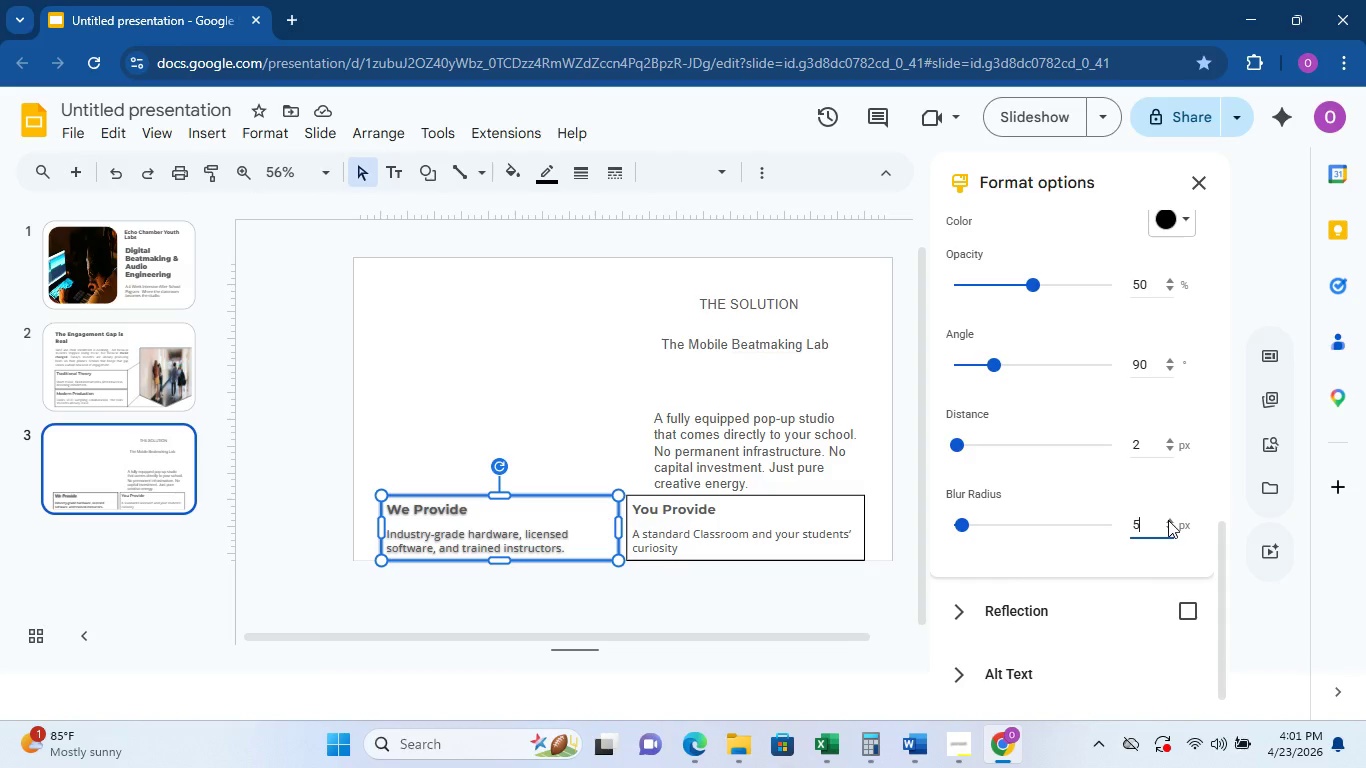 
double_click([1168, 520])
 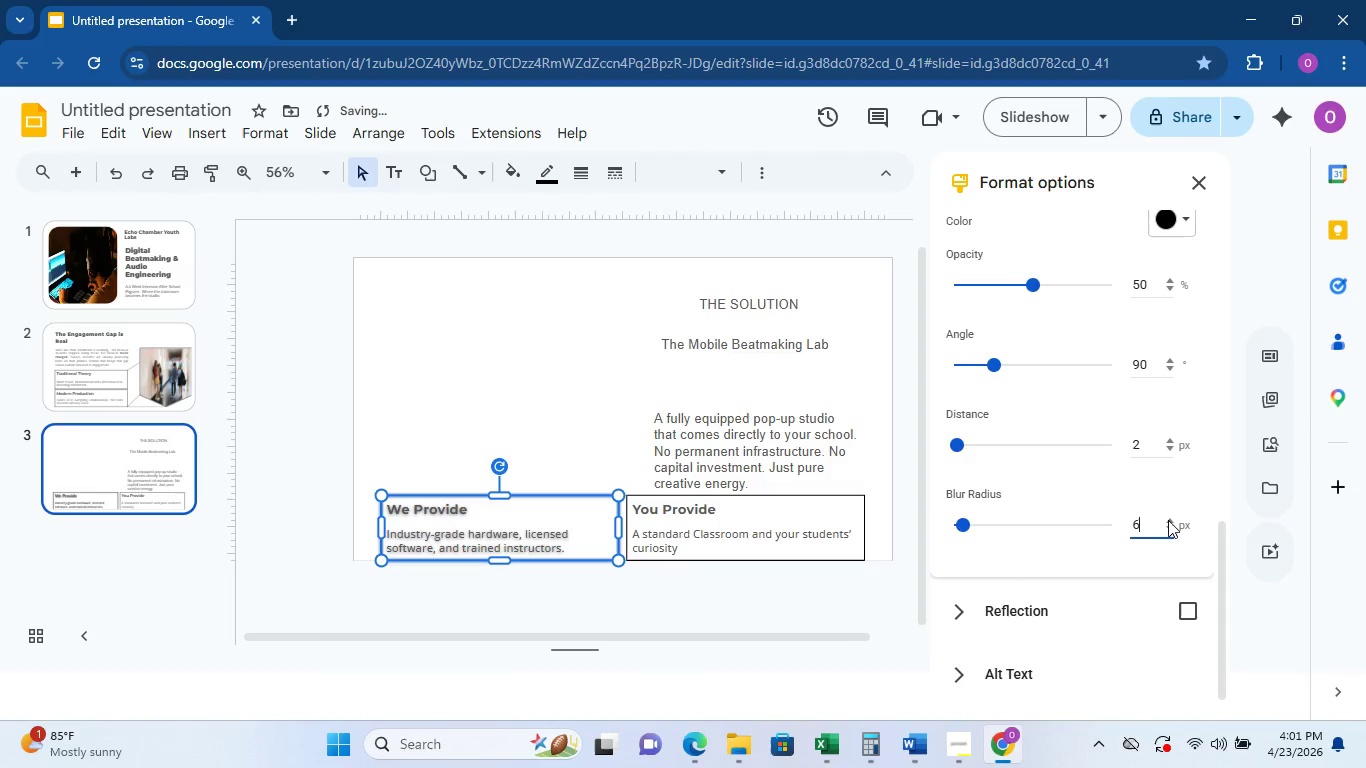 
triple_click([1168, 520])
 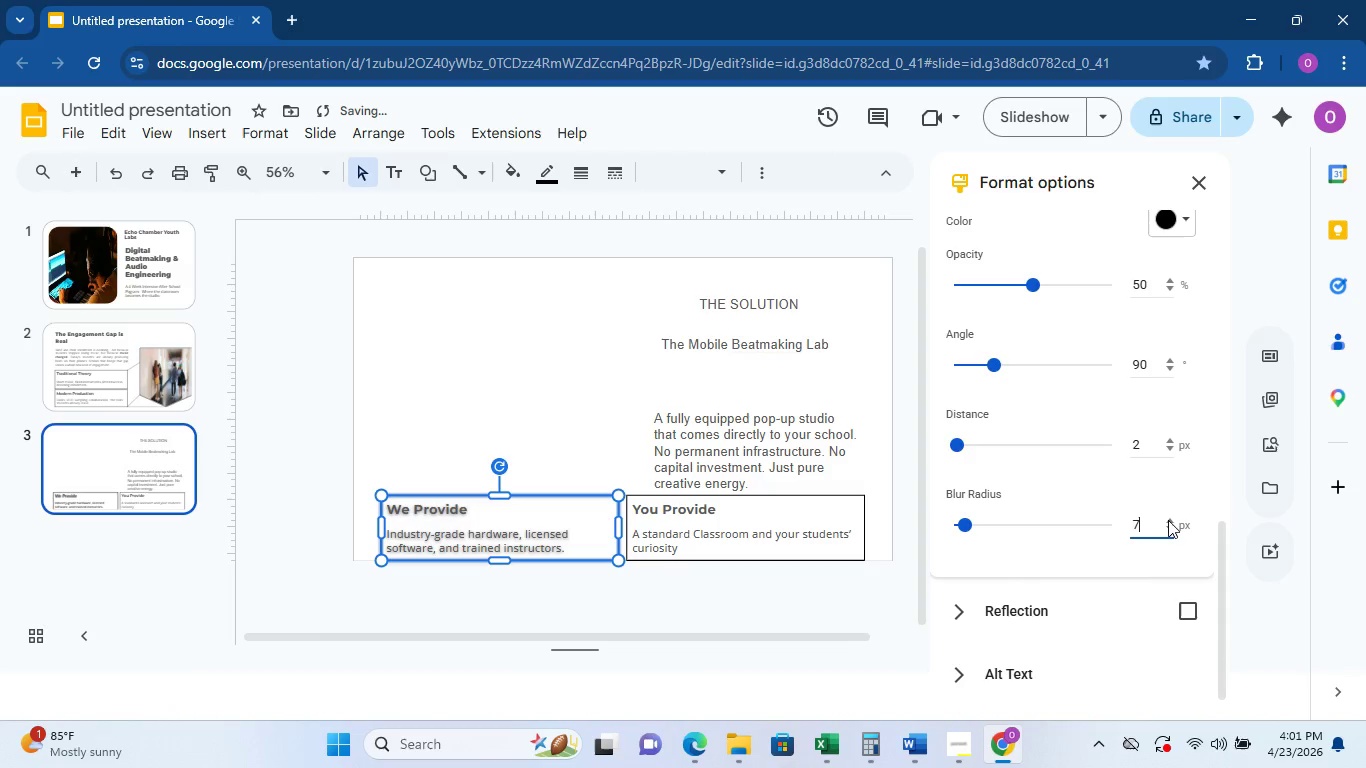 
triple_click([1168, 520])
 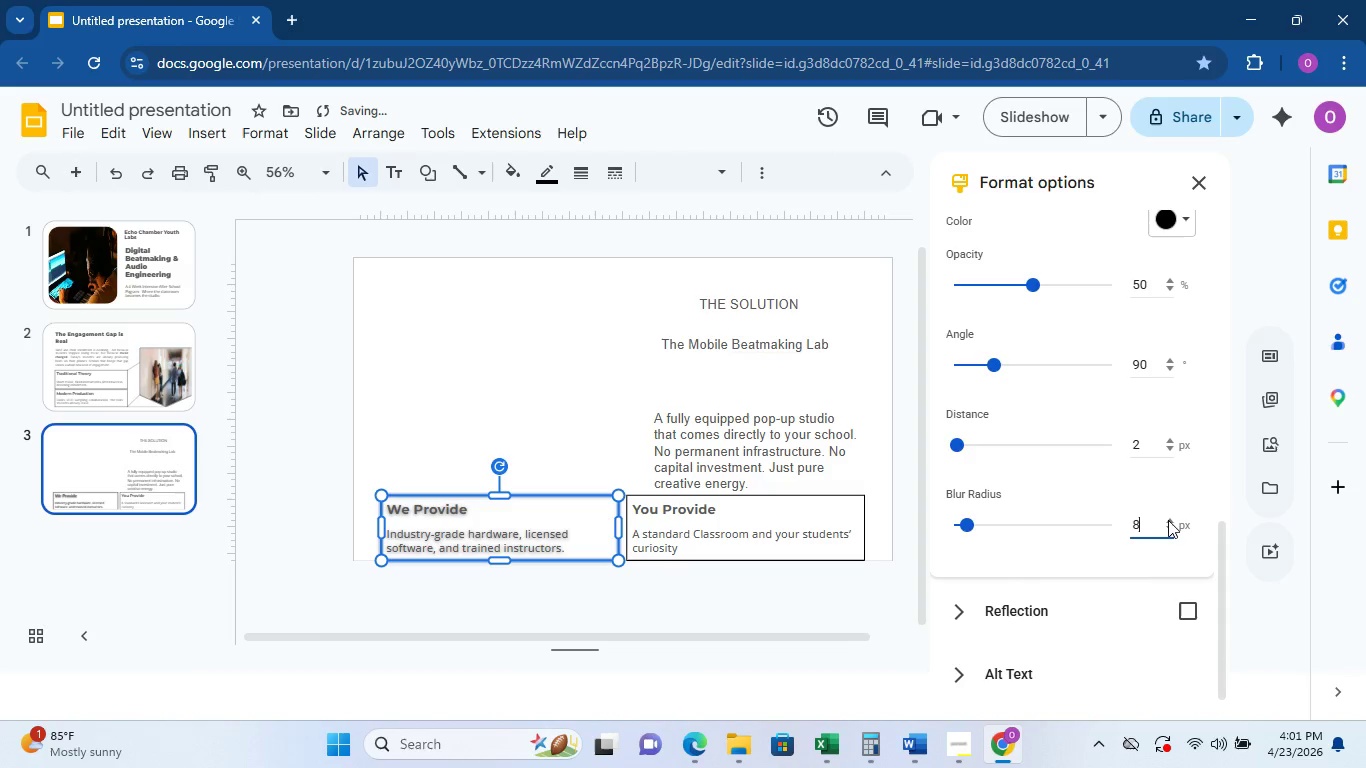 
triple_click([1168, 520])
 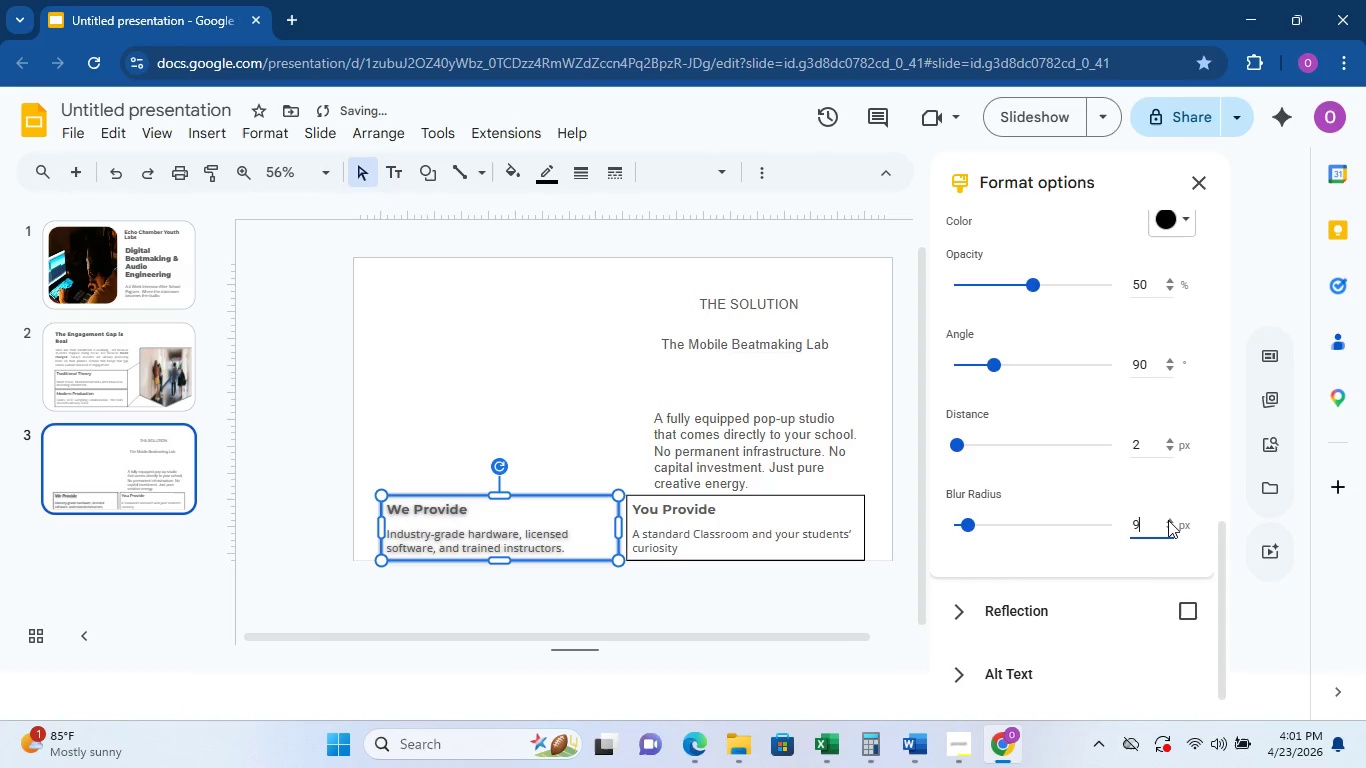 
triple_click([1168, 520])
 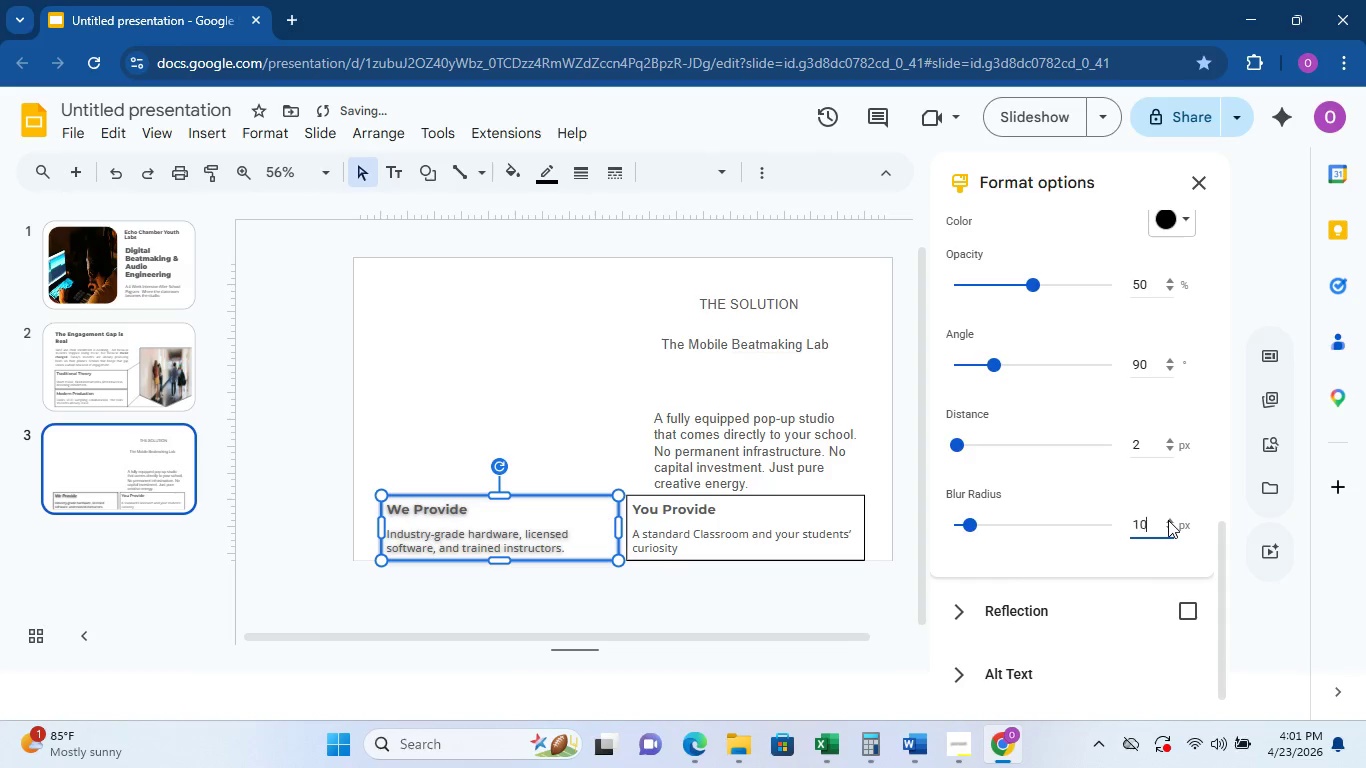 
triple_click([1168, 520])
 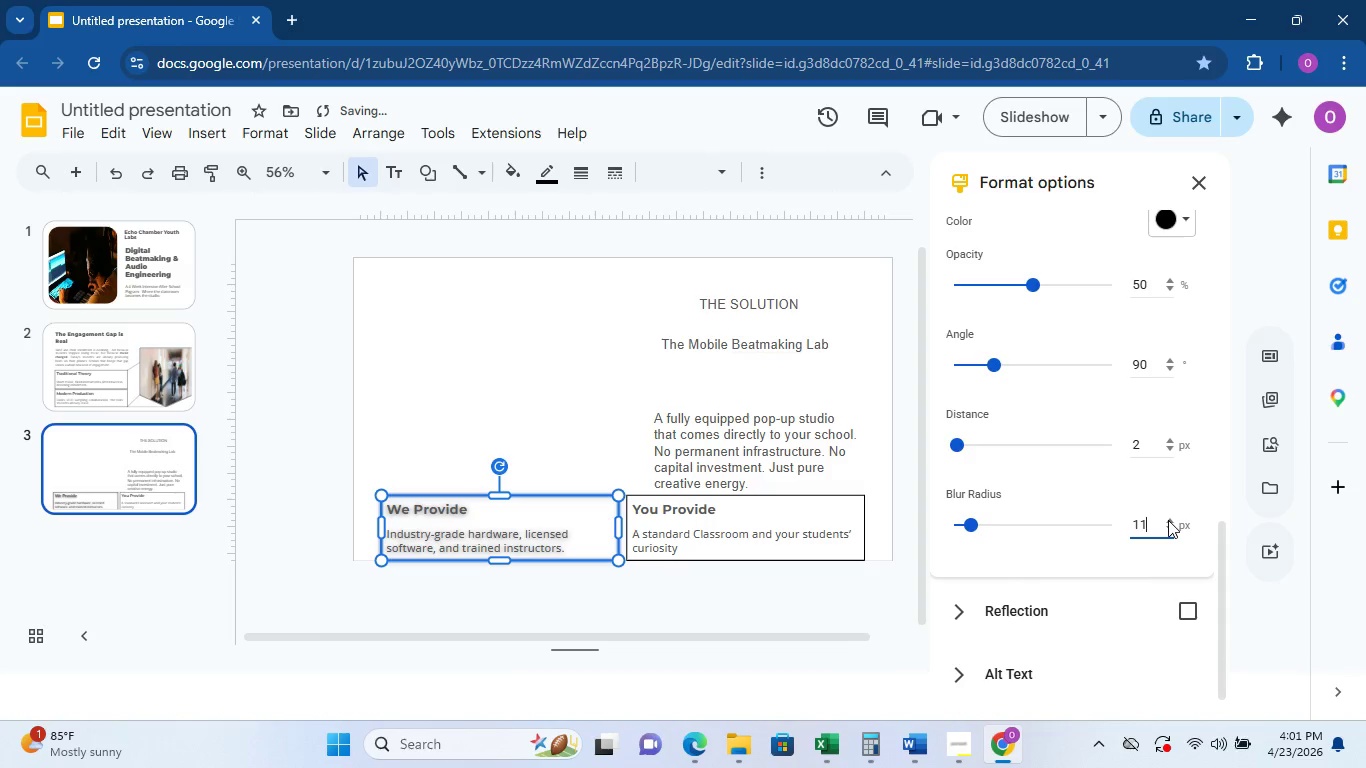 
triple_click([1168, 520])
 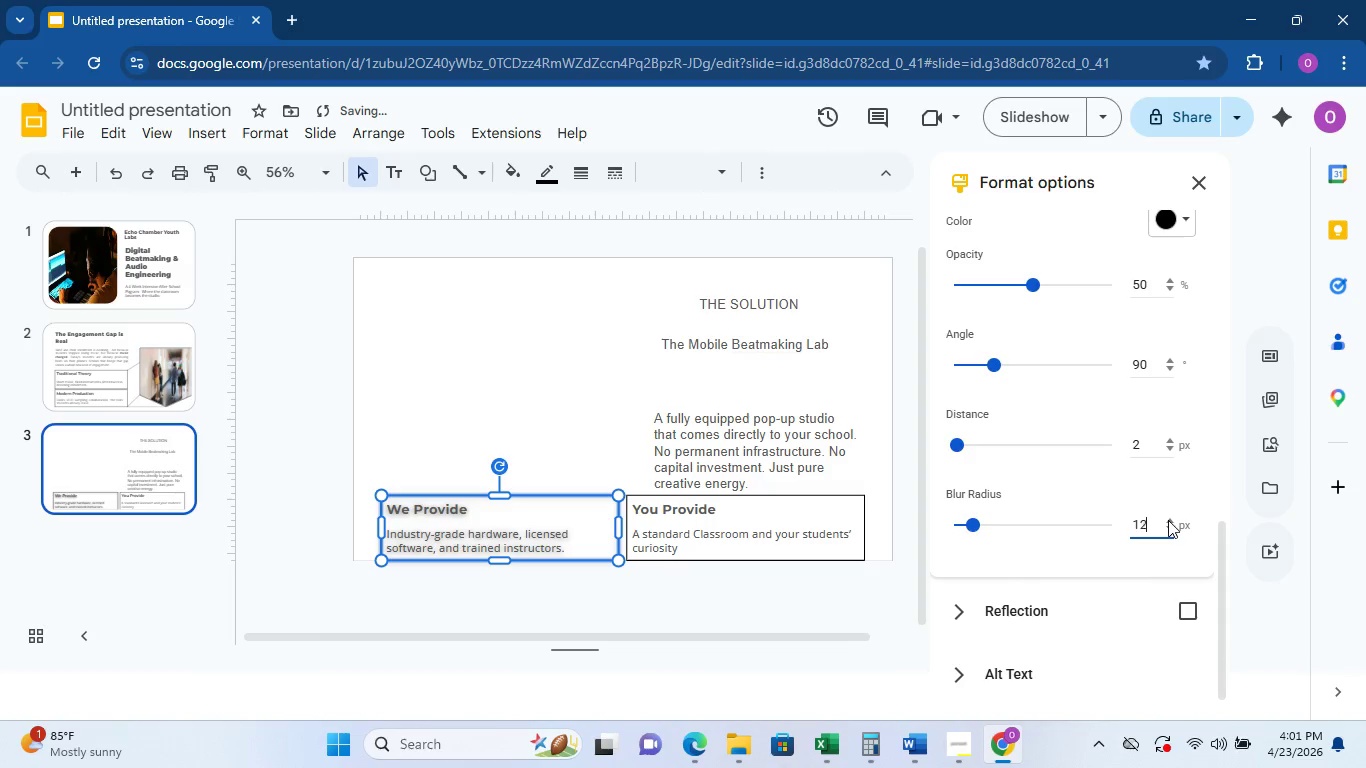 
triple_click([1168, 520])
 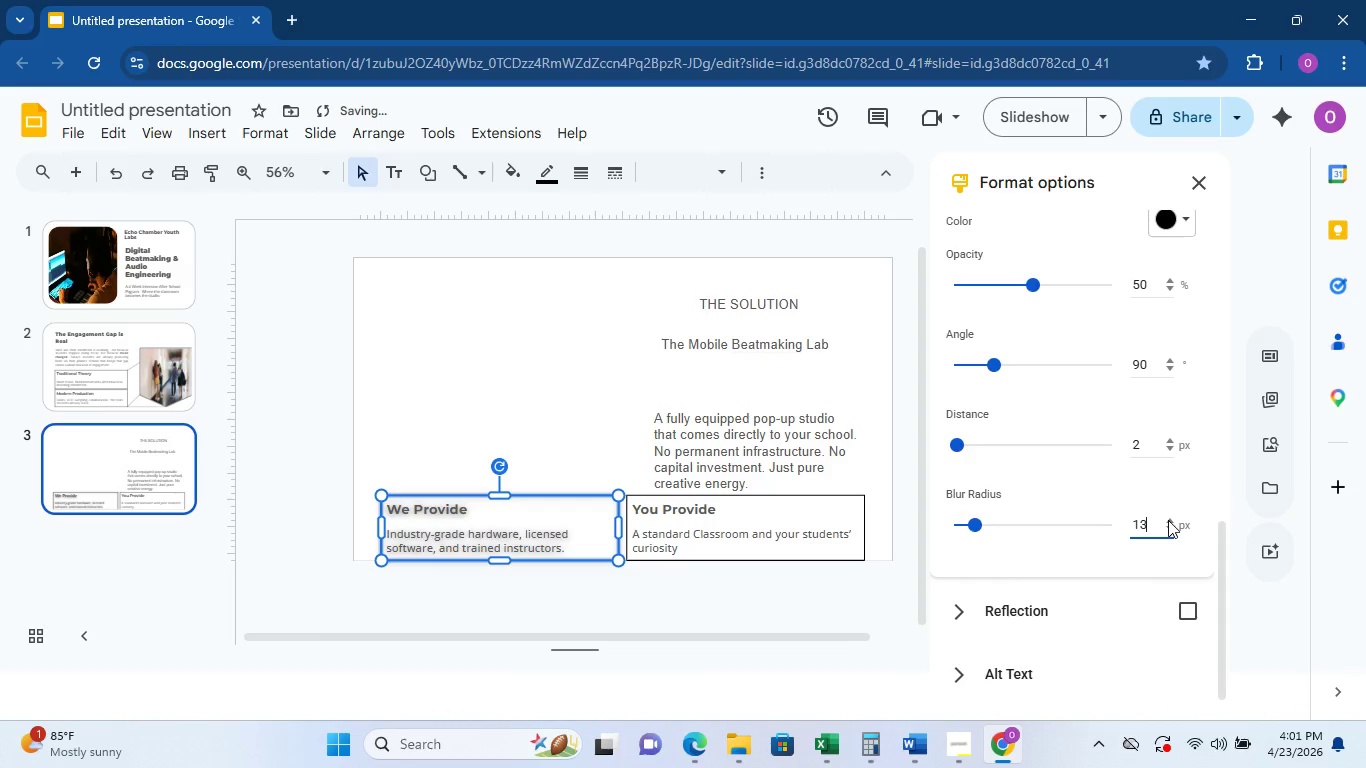 
triple_click([1168, 520])
 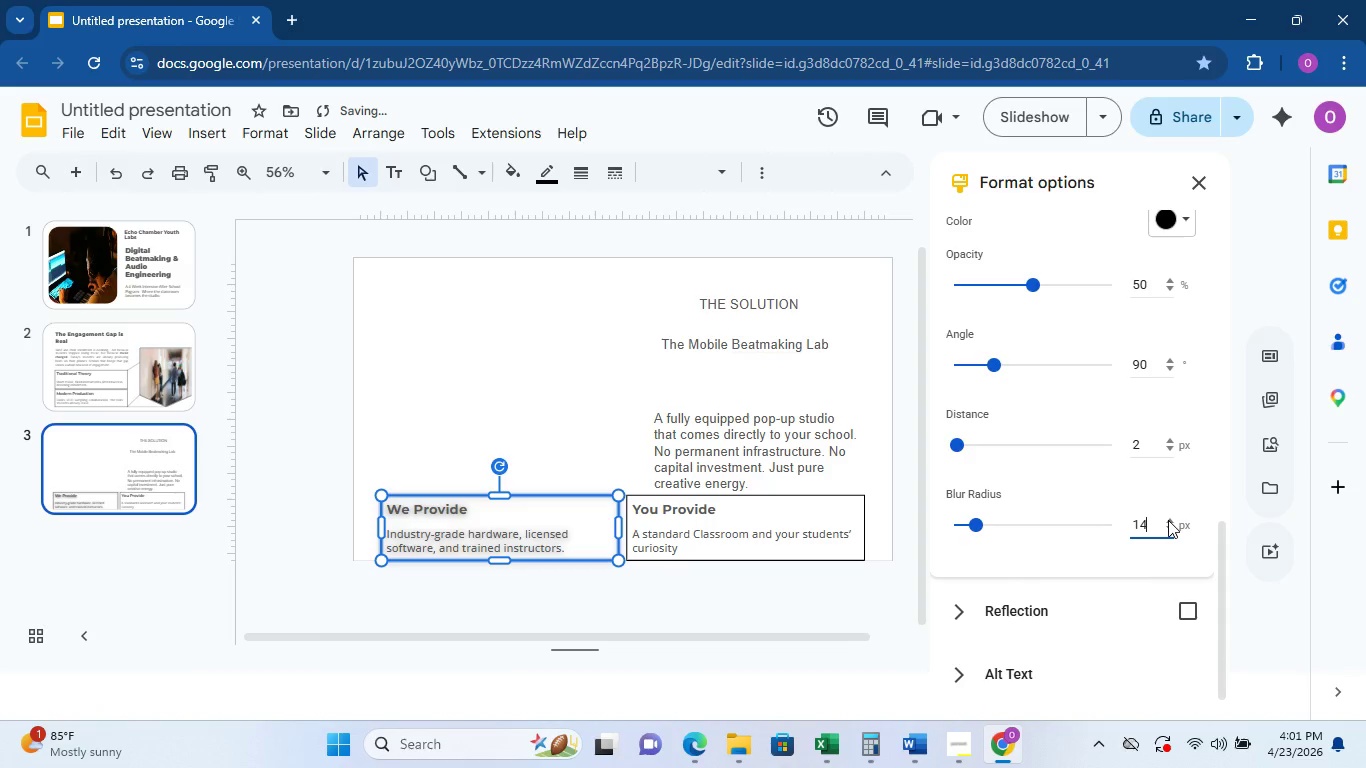 
triple_click([1168, 520])
 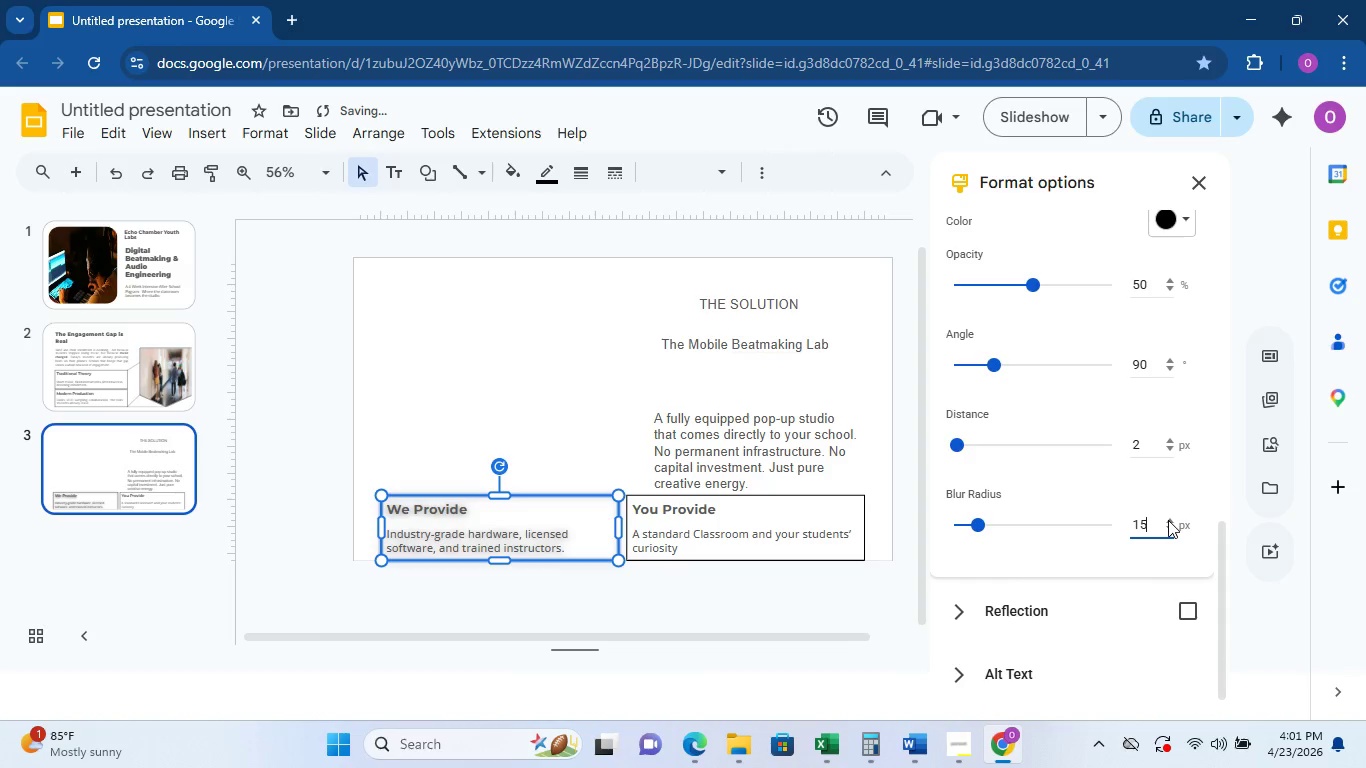 
triple_click([1168, 520])
 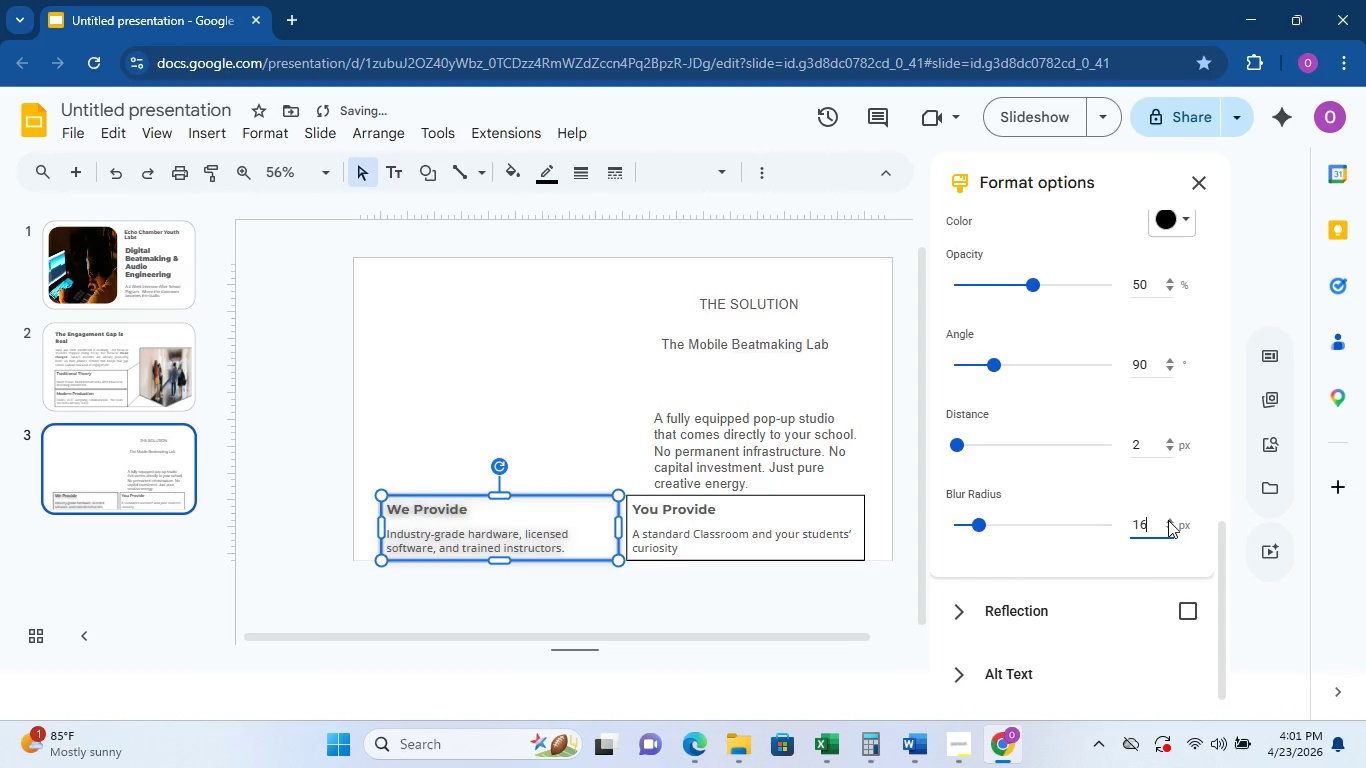 
triple_click([1168, 520])
 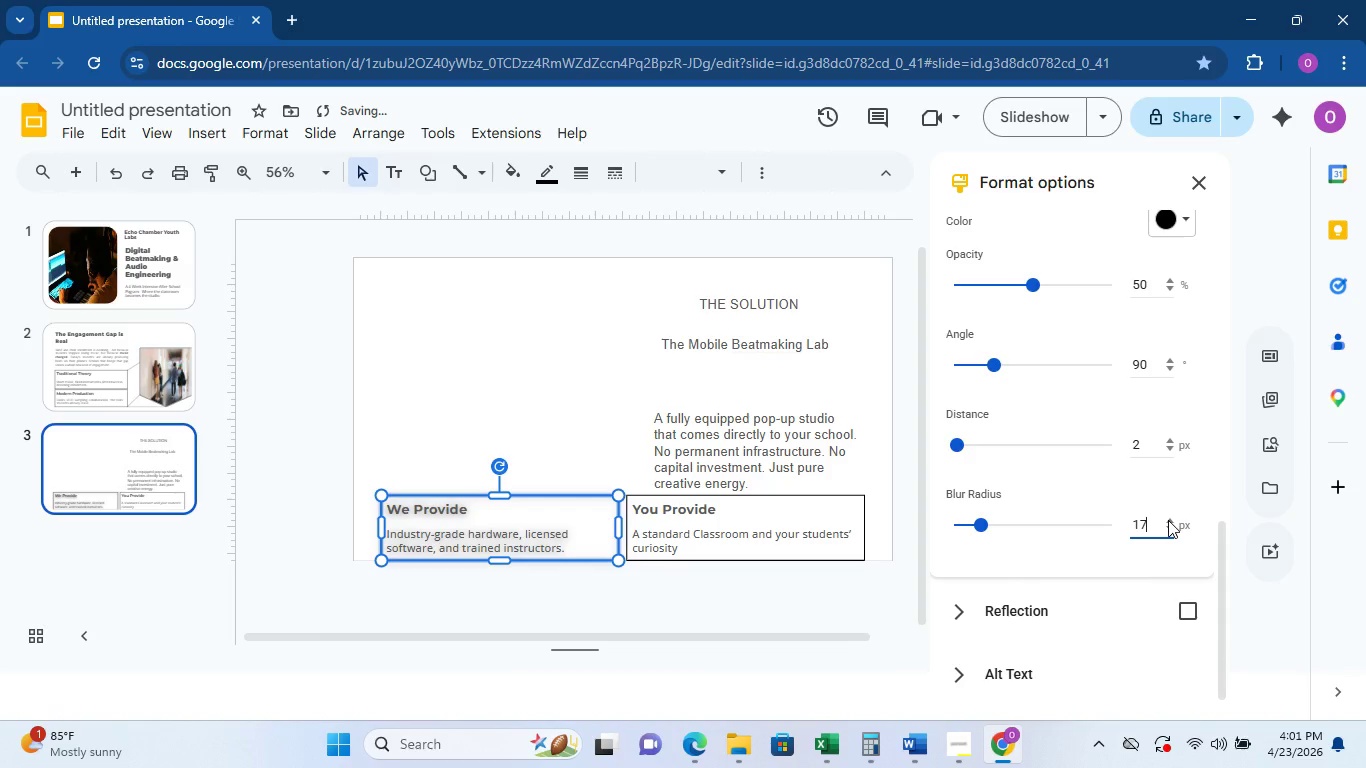 
triple_click([1168, 520])
 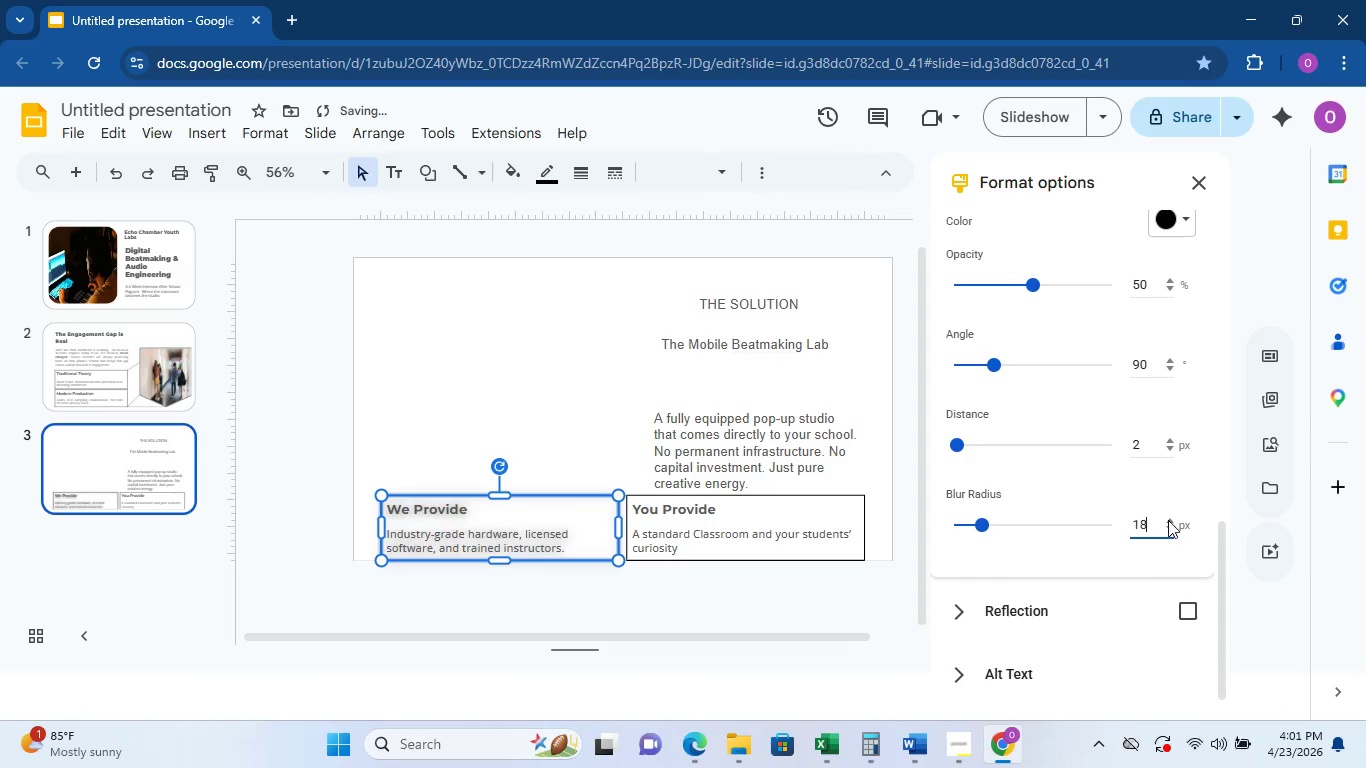 
triple_click([1168, 520])
 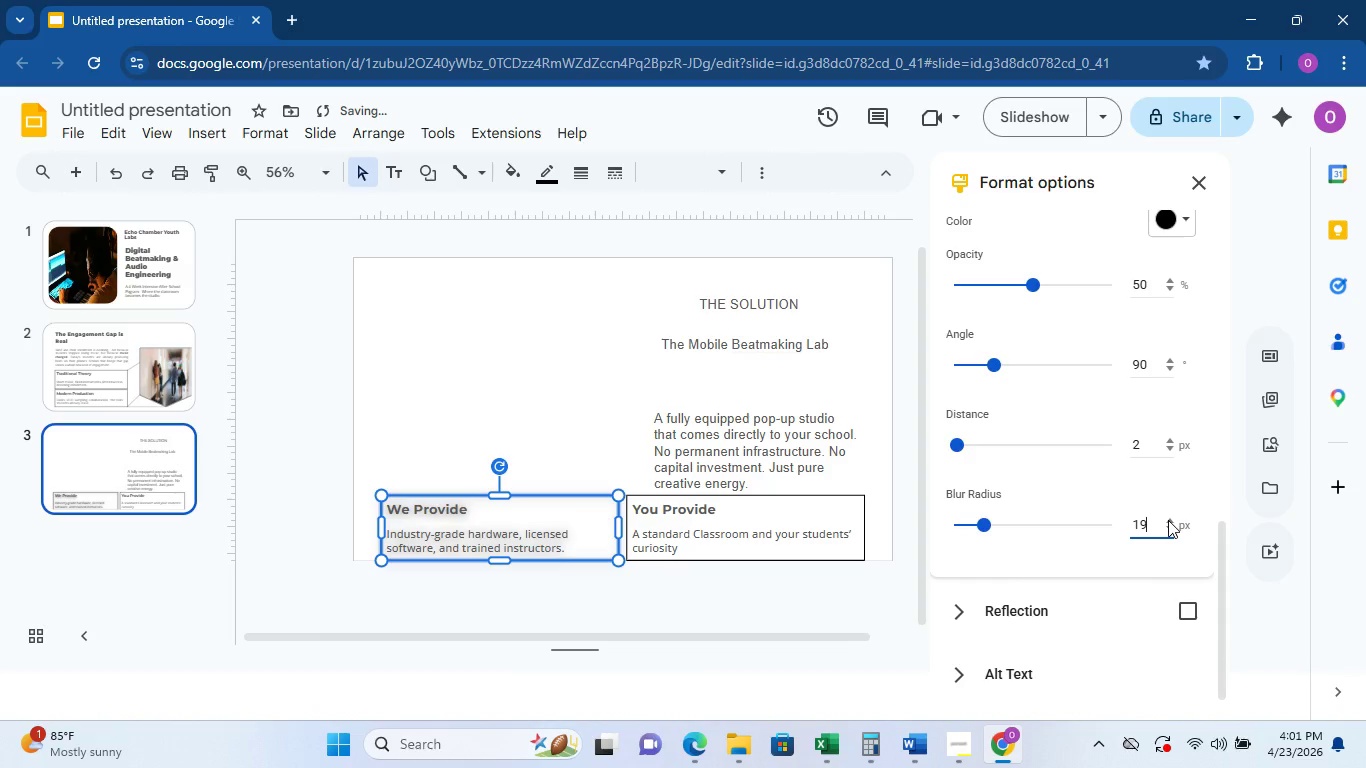 
triple_click([1168, 520])
 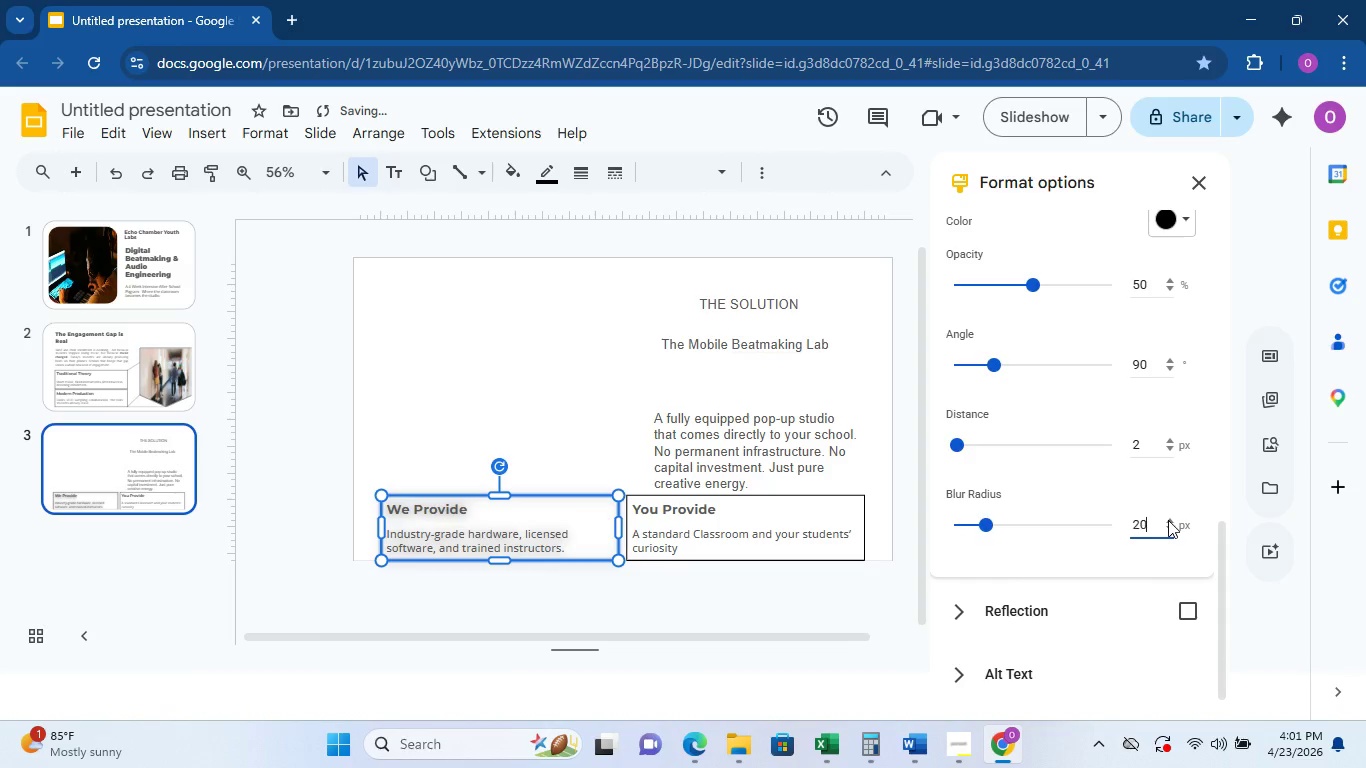 
triple_click([1168, 520])
 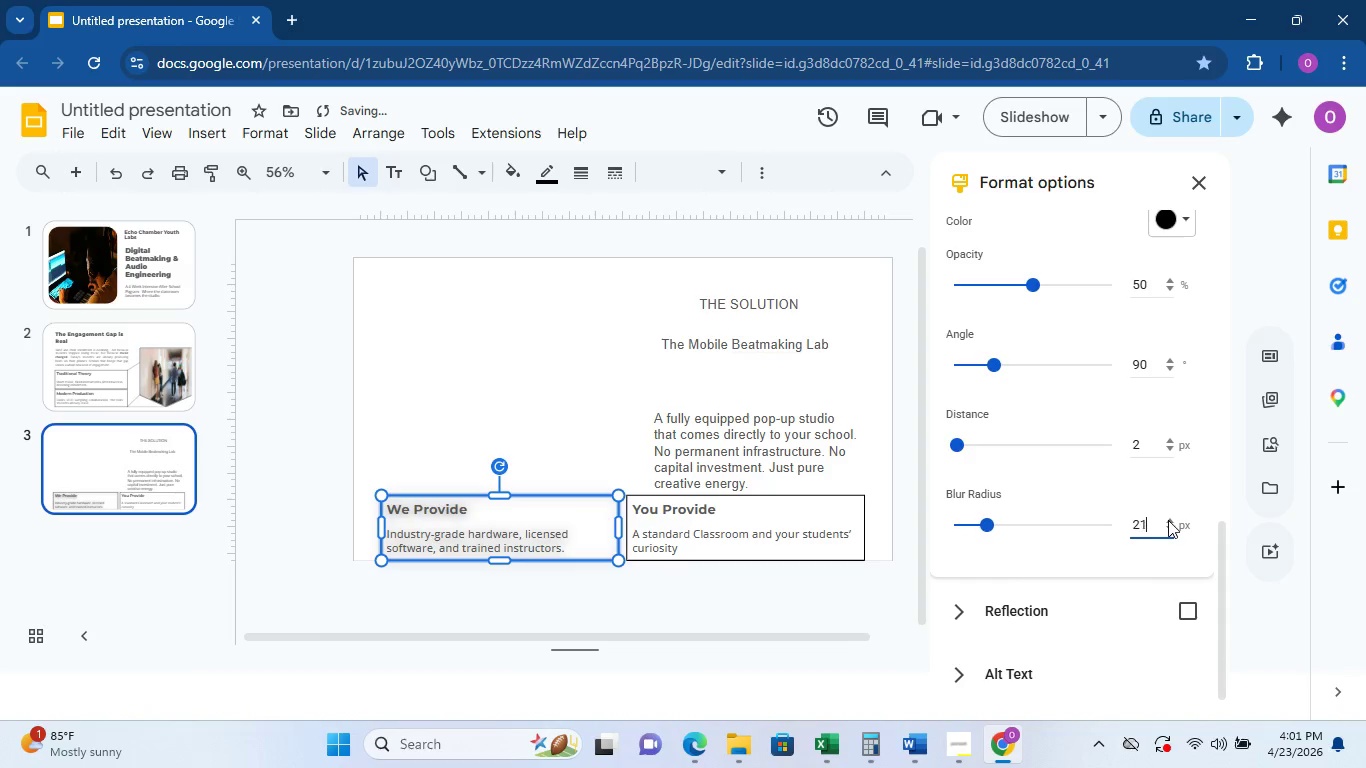 
triple_click([1168, 520])
 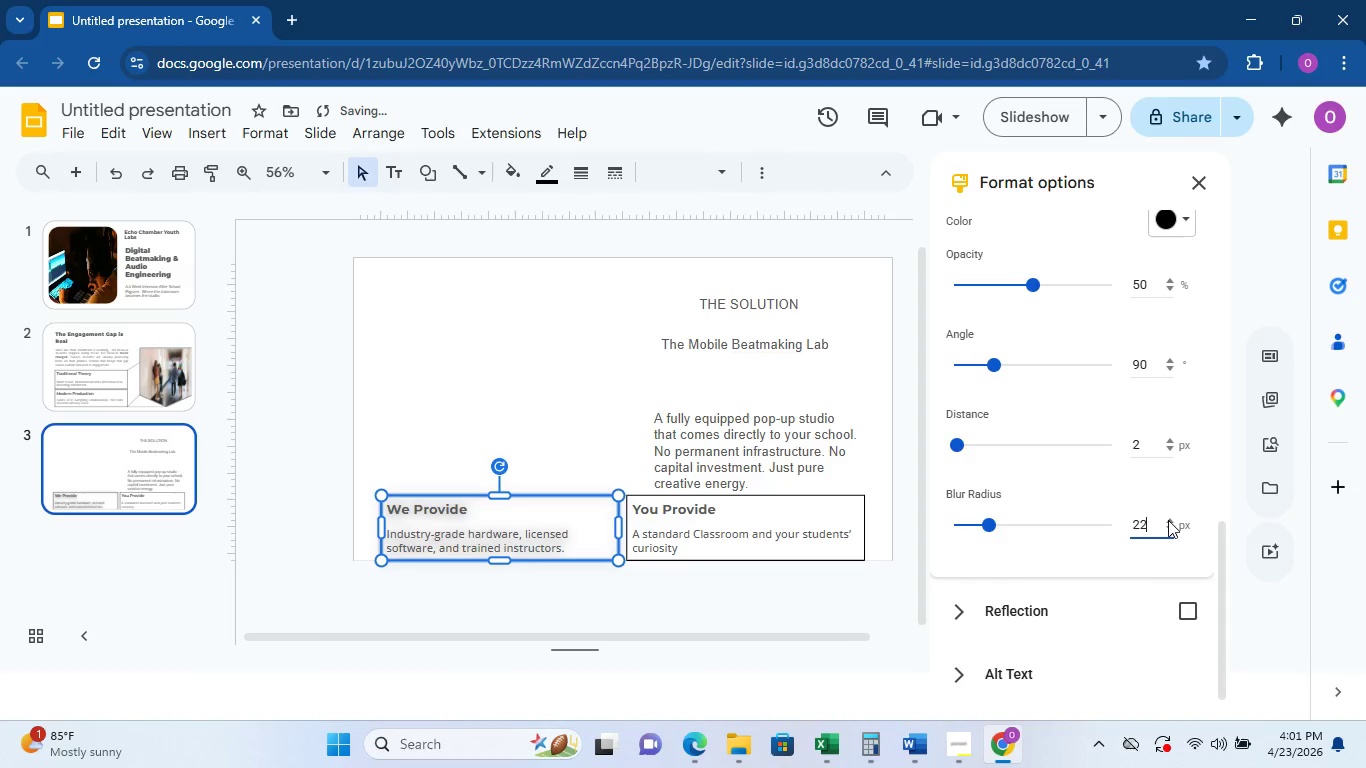 
triple_click([1168, 520])
 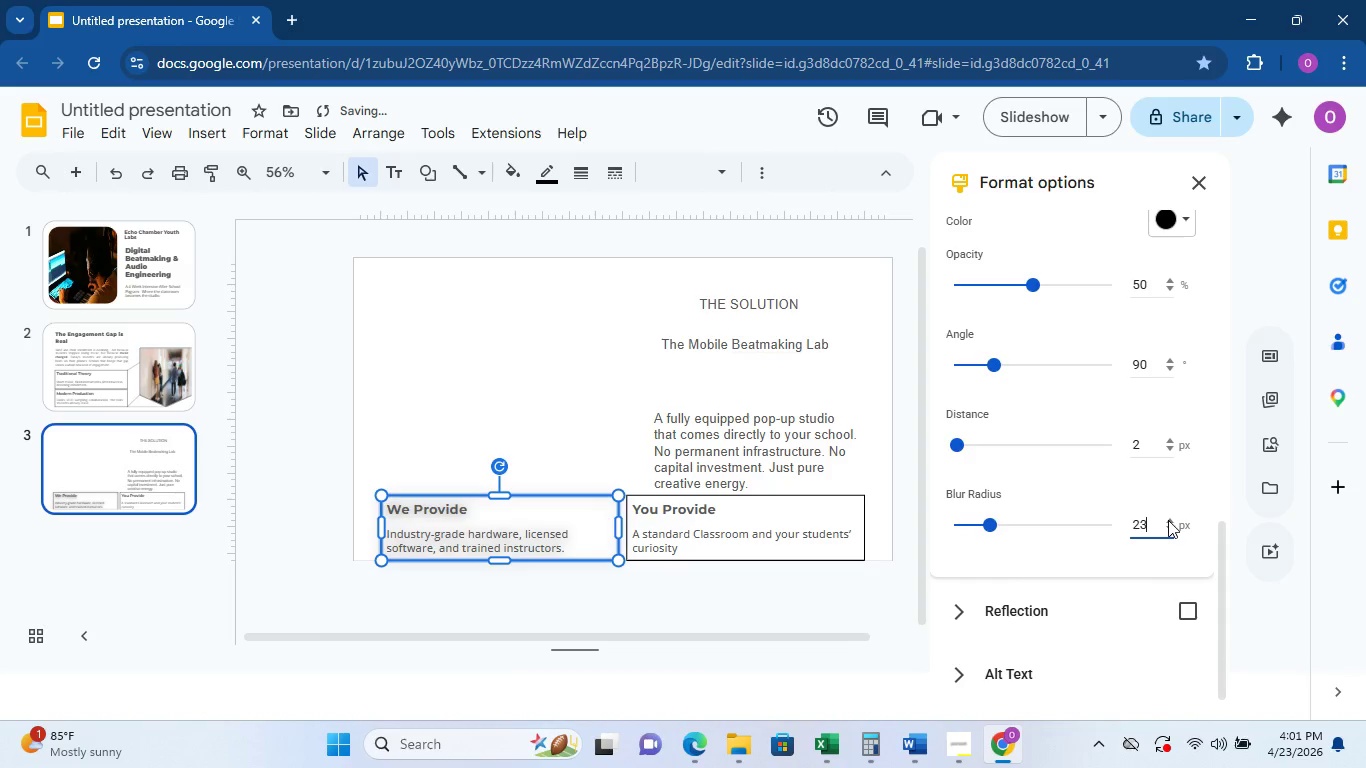 
triple_click([1168, 520])
 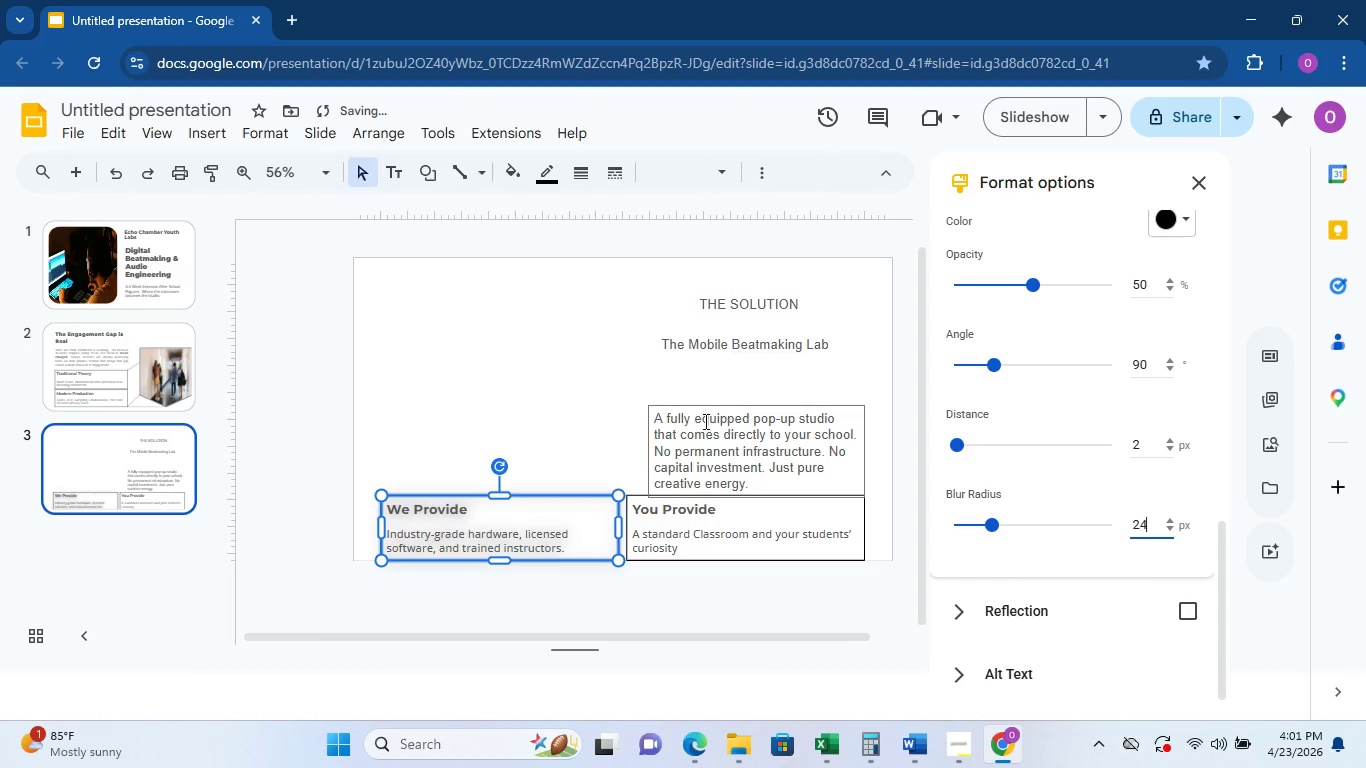 
left_click([679, 413])
 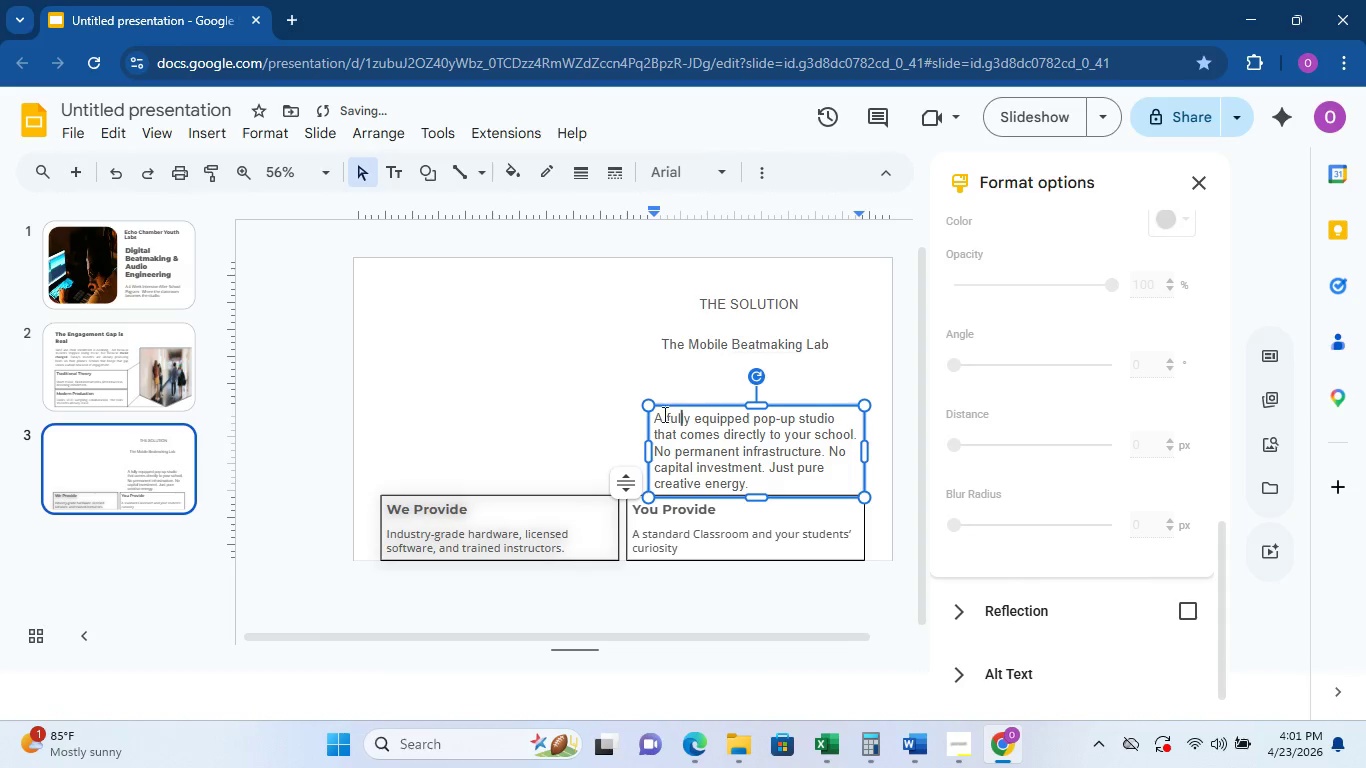 
left_click([573, 413])
 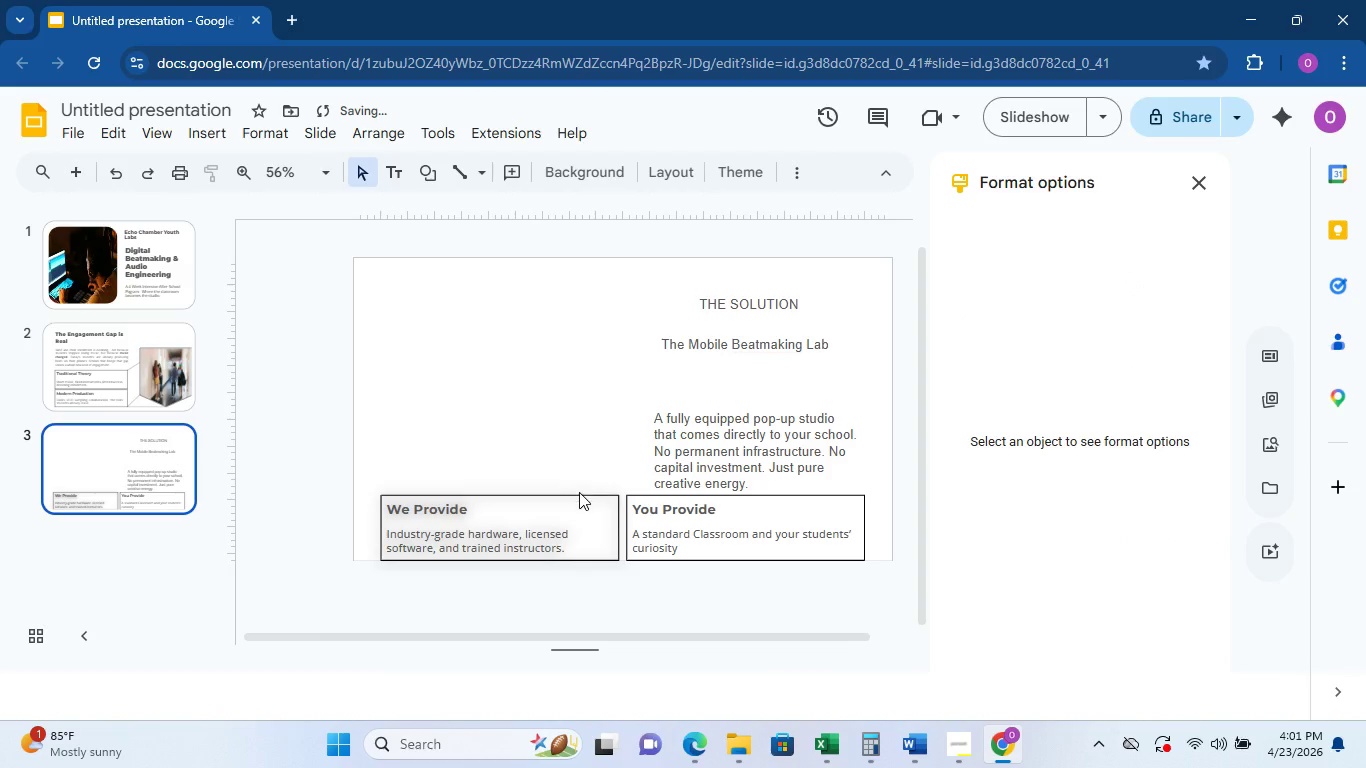 
left_click([578, 494])
 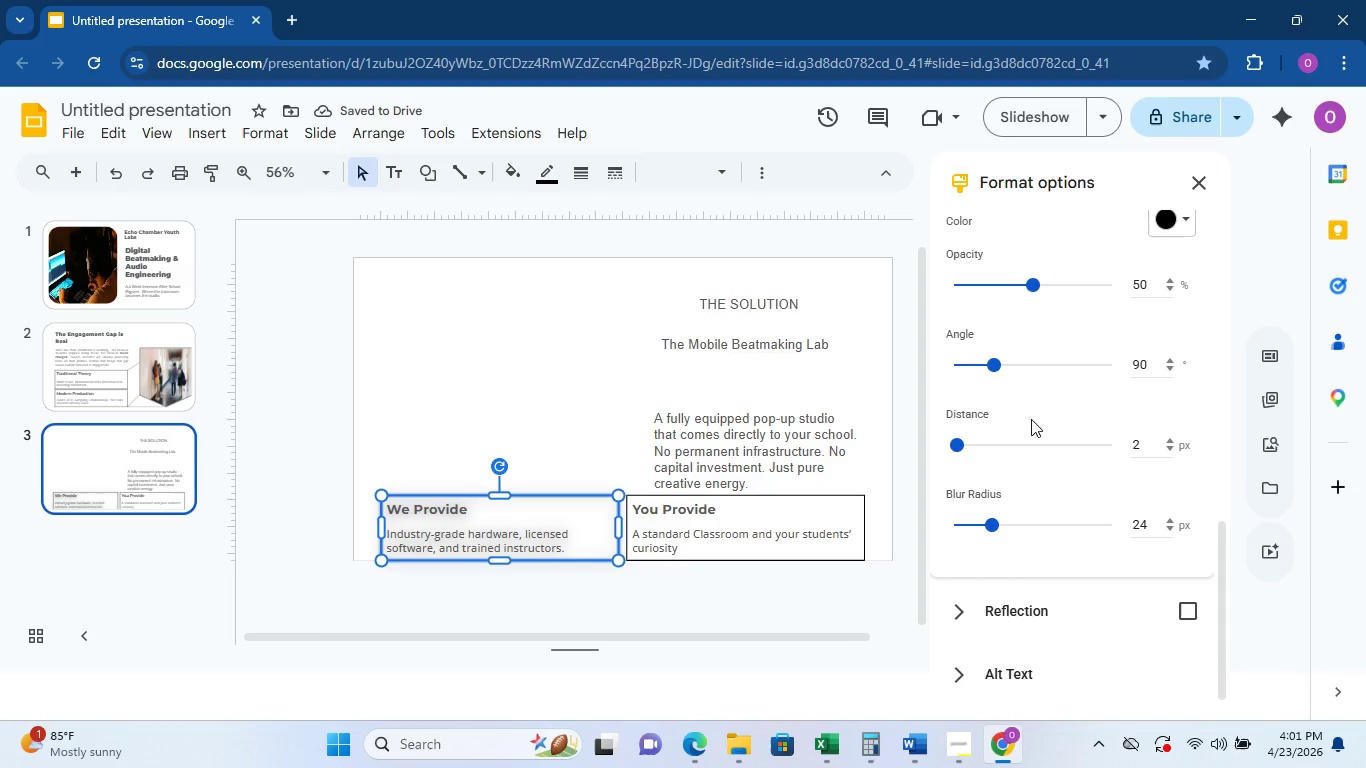 
left_click([576, 382])
 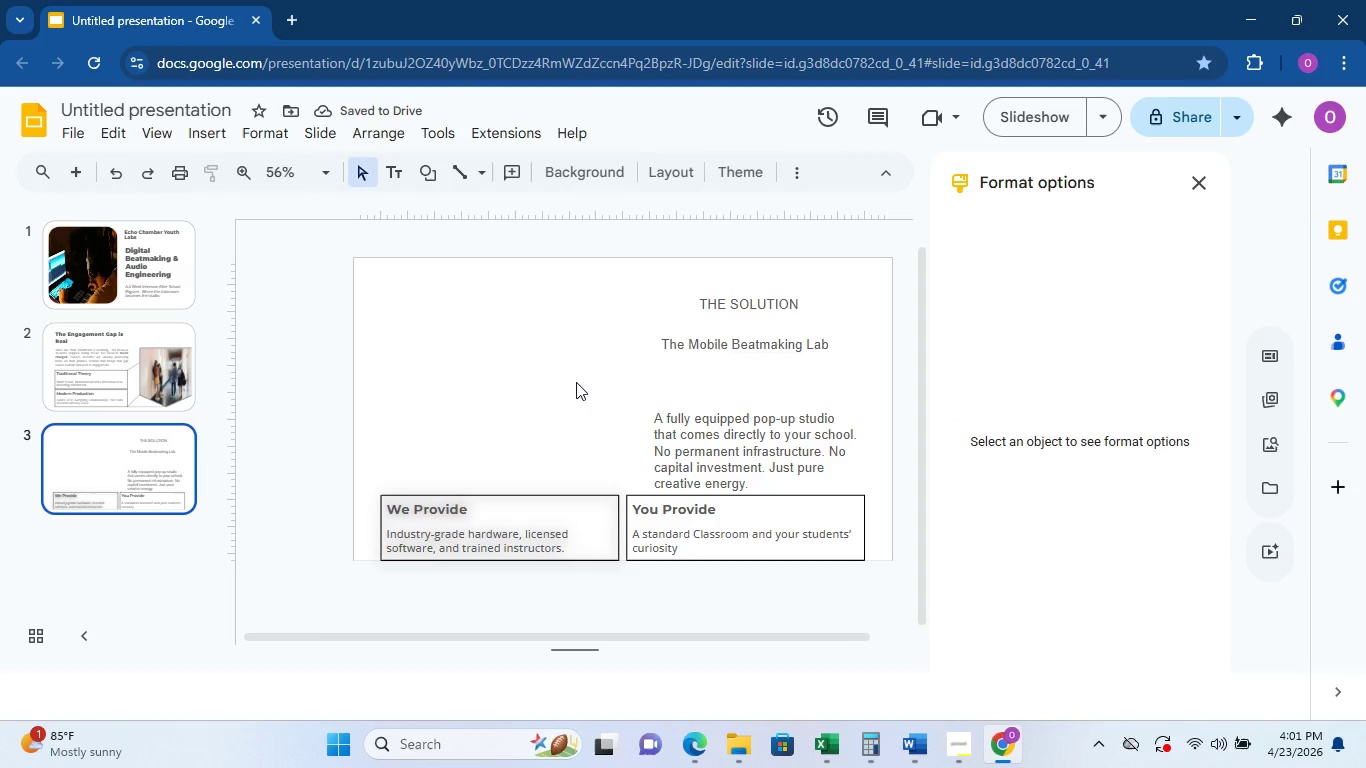 
key(Control+Z)
 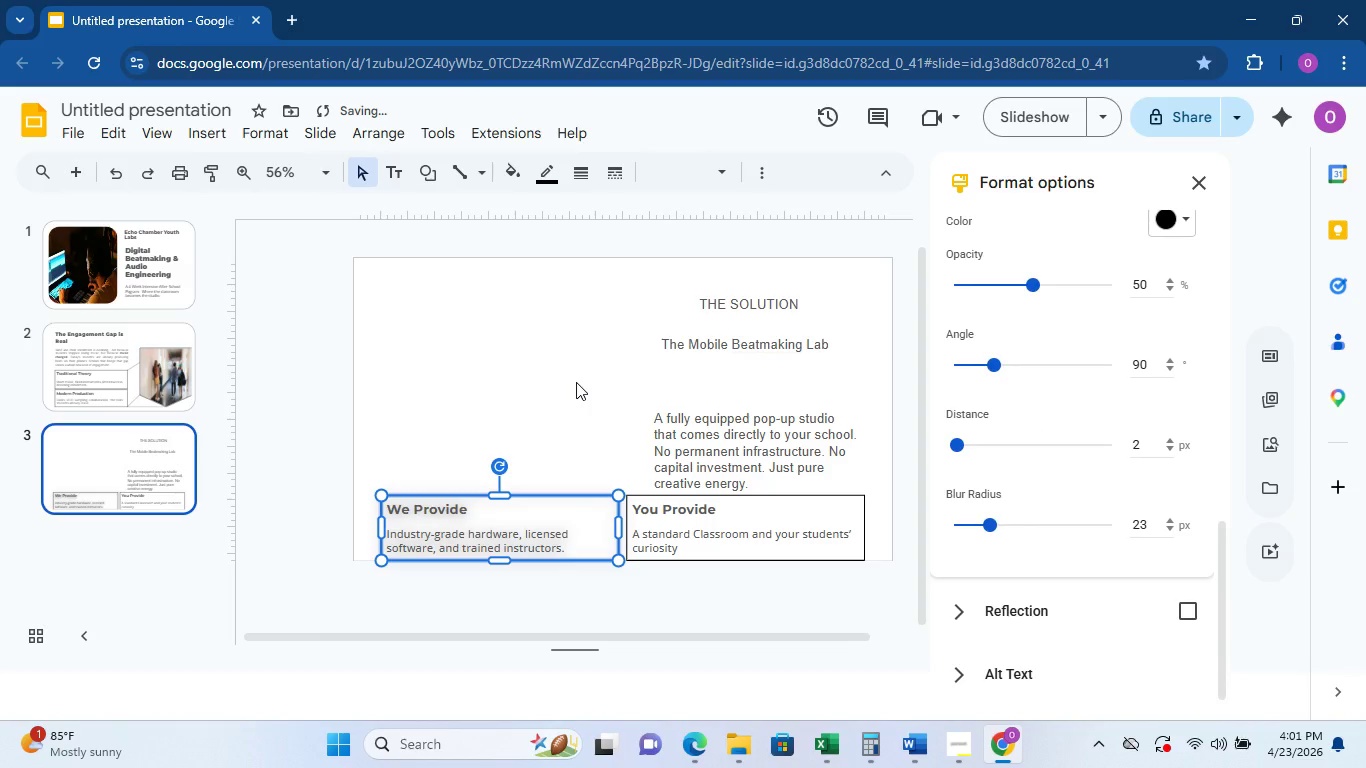 
key(Control+Z)
 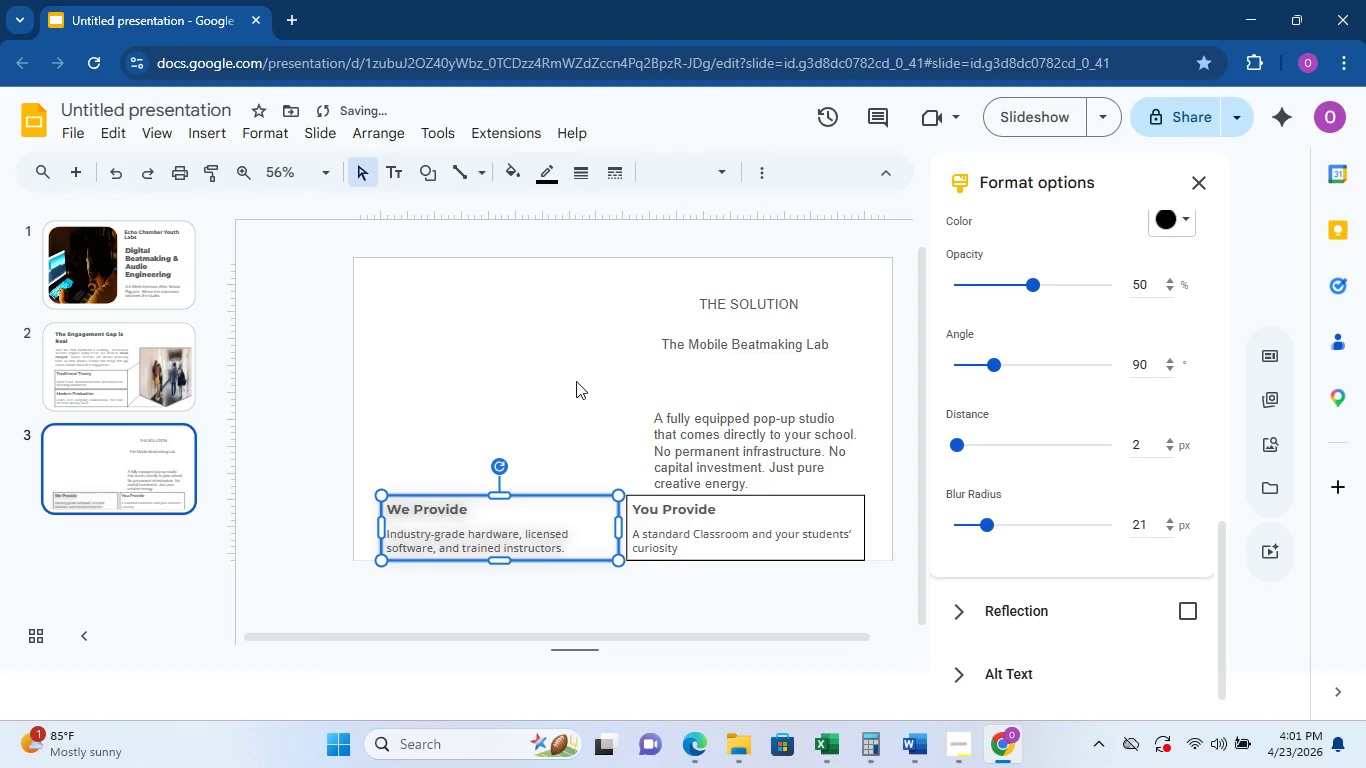 
key(Control+Z)
 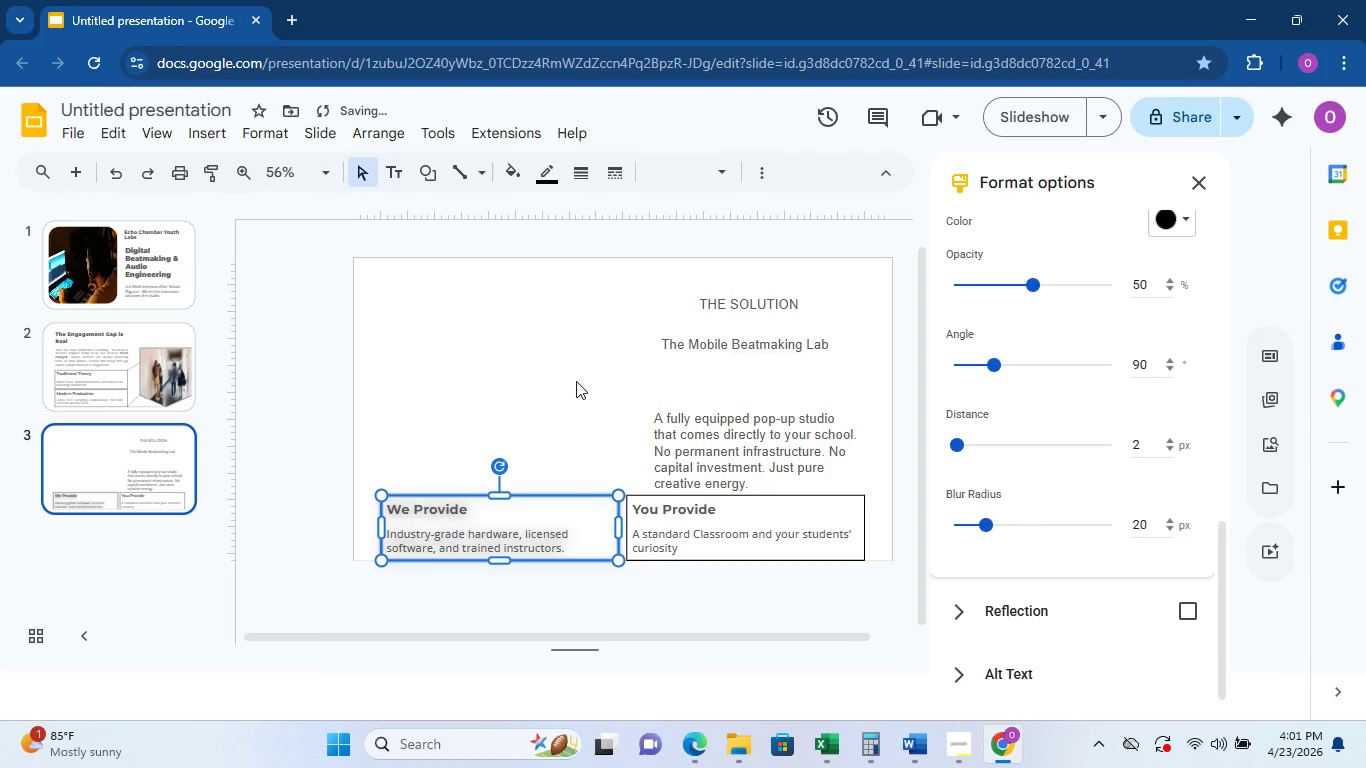 
key(Control+Z)
 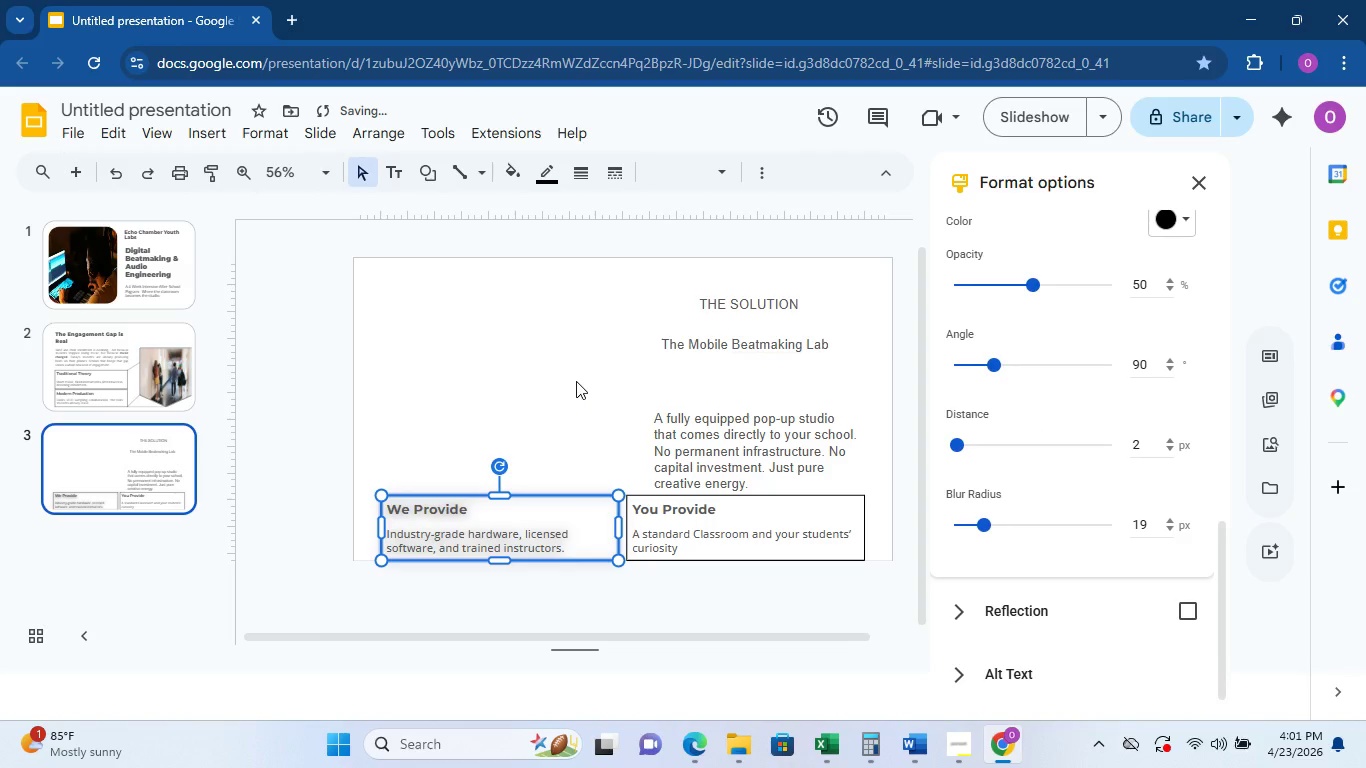 
key(Control+Z)
 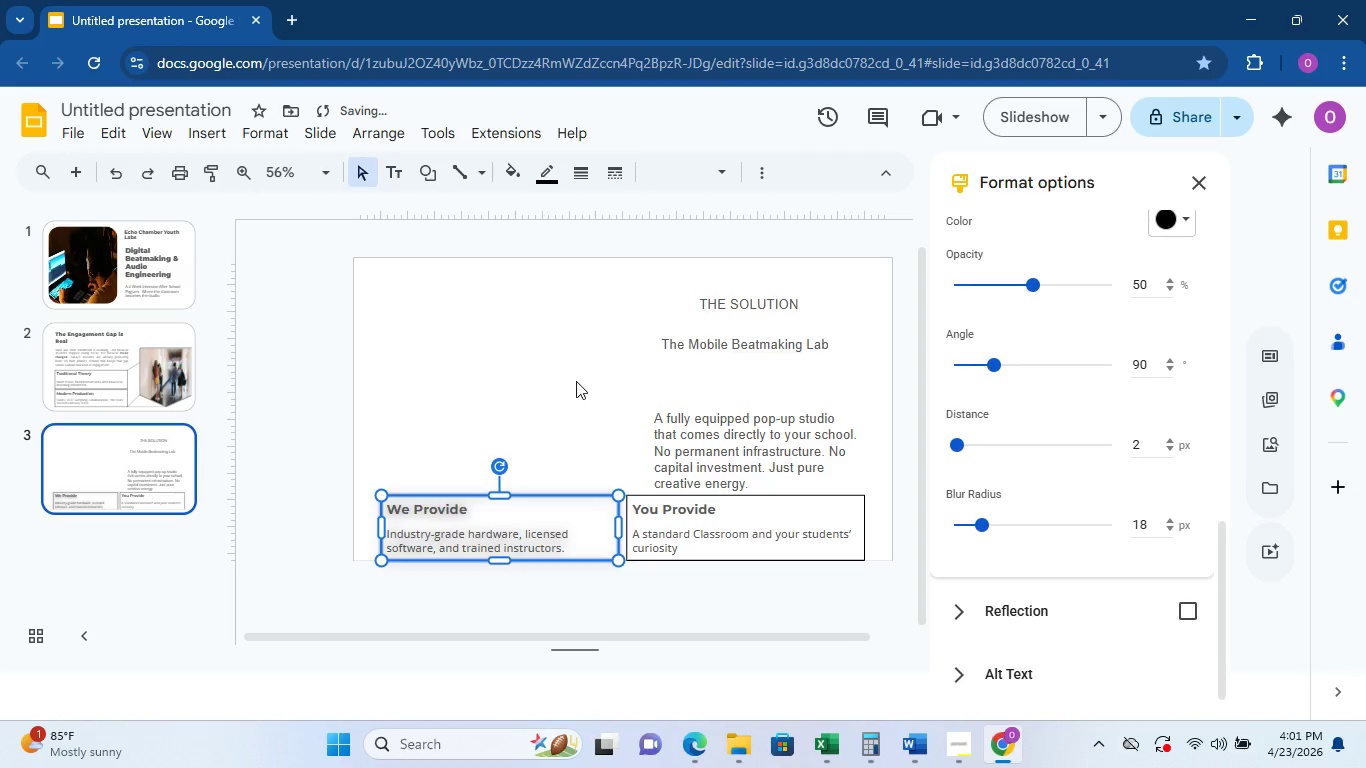 
key(Control+Z)
 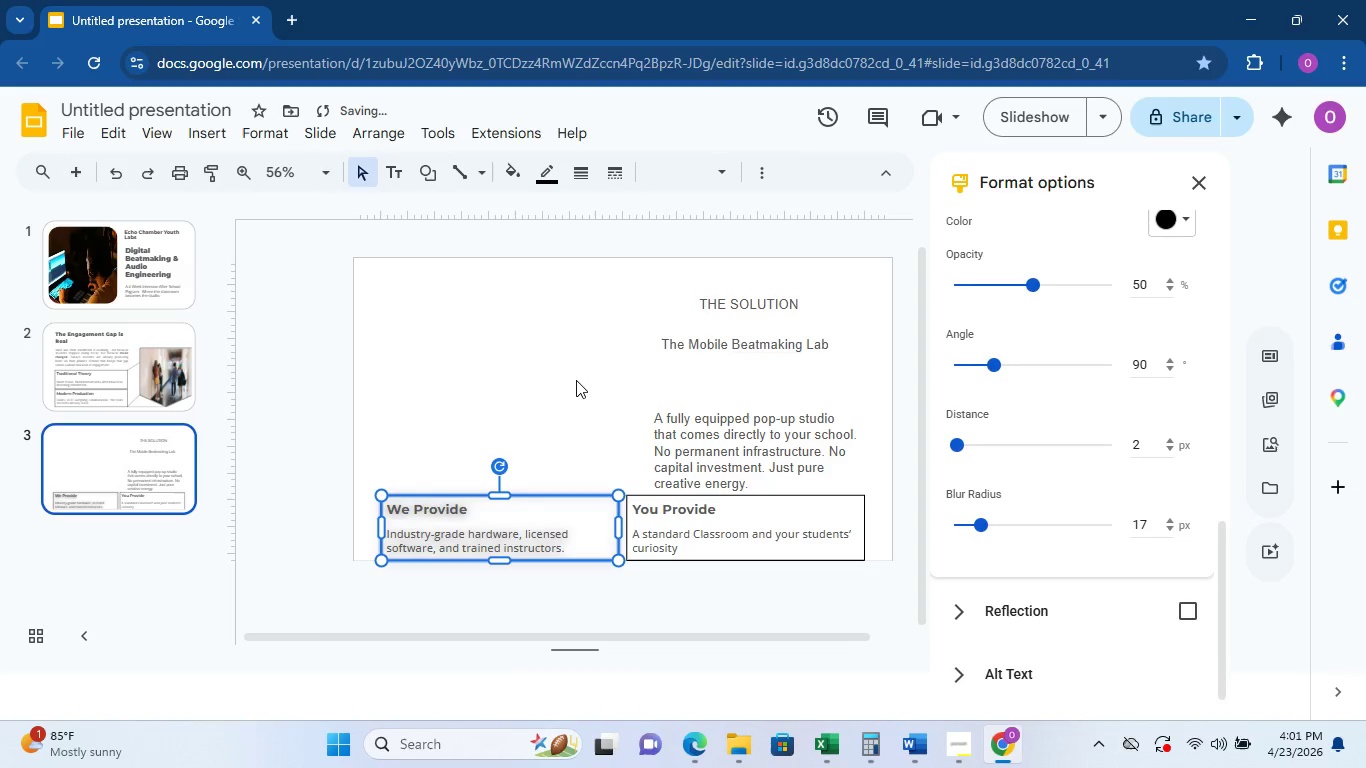 
key(Control+Z)
 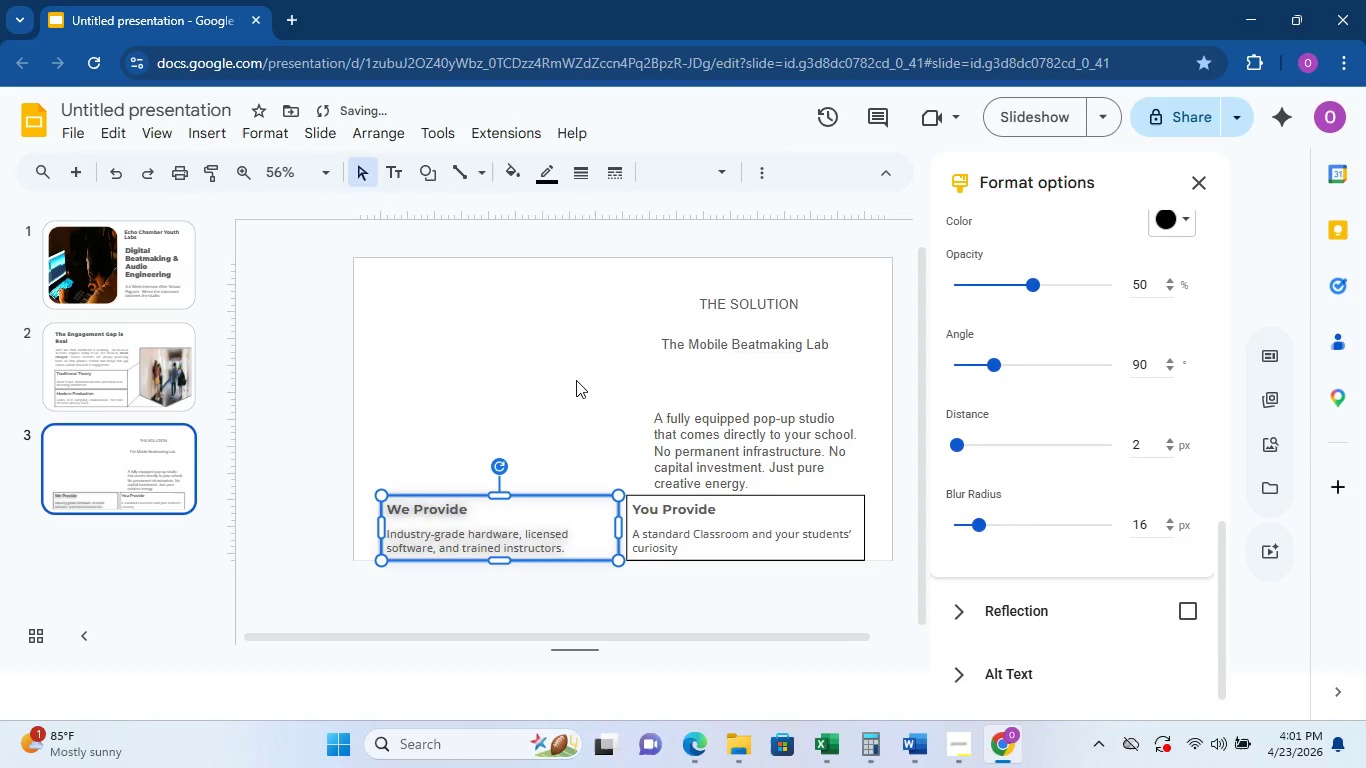 
key(Control+Z)
 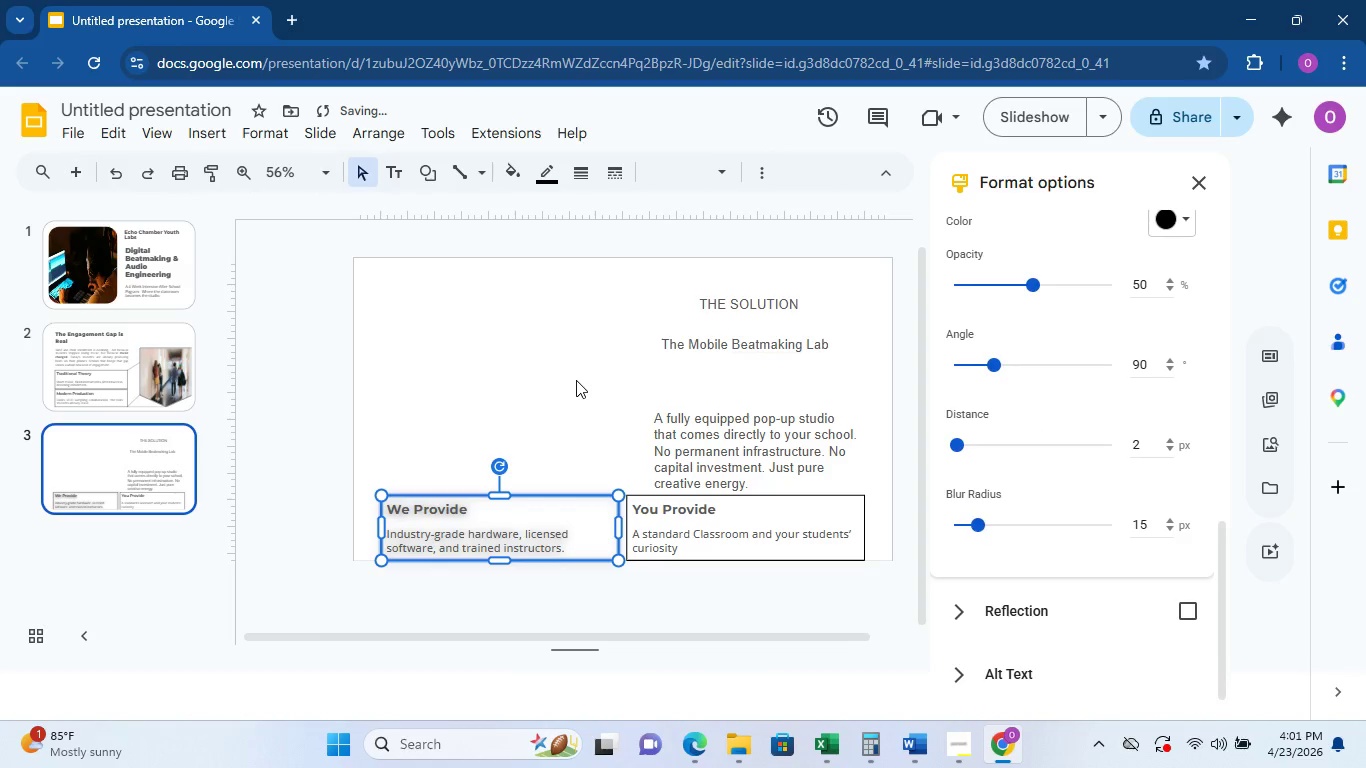 
key(Control+Z)
 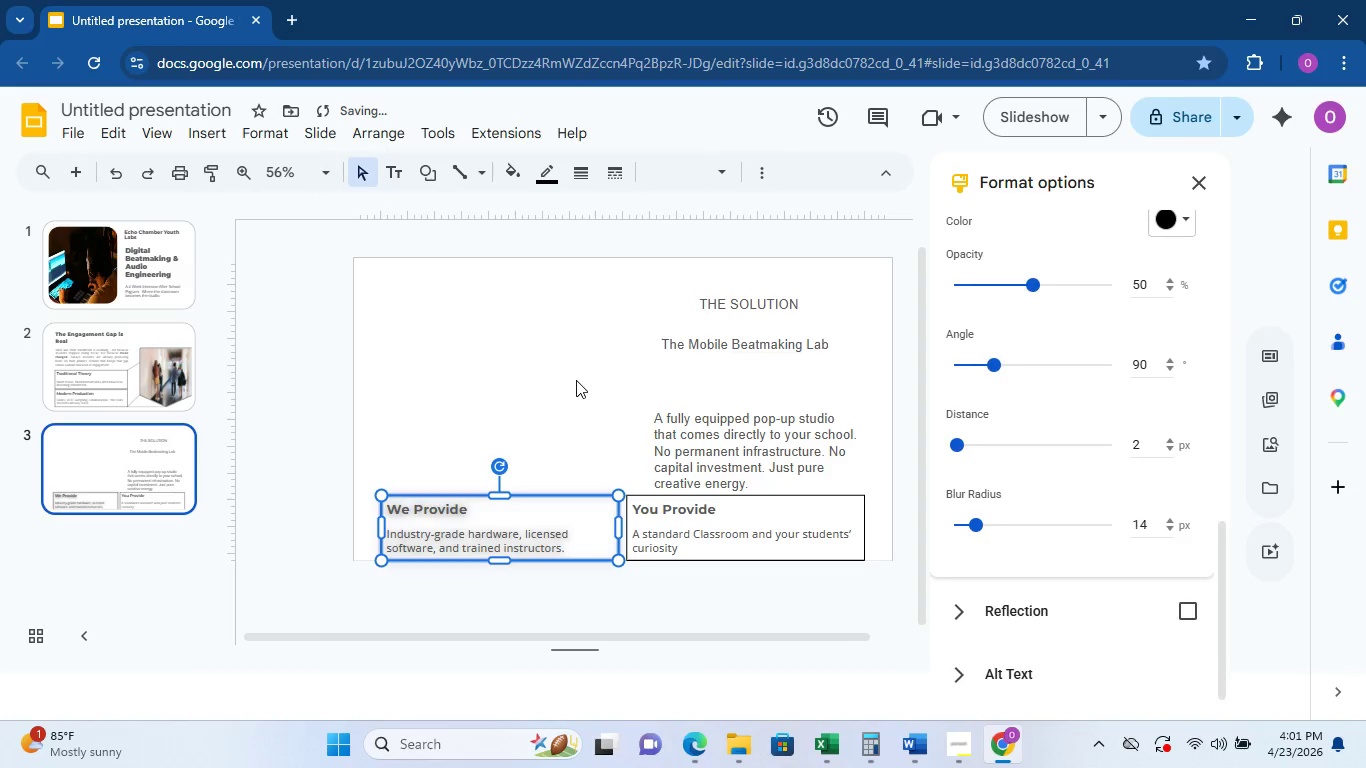 
key(Control+Z)
 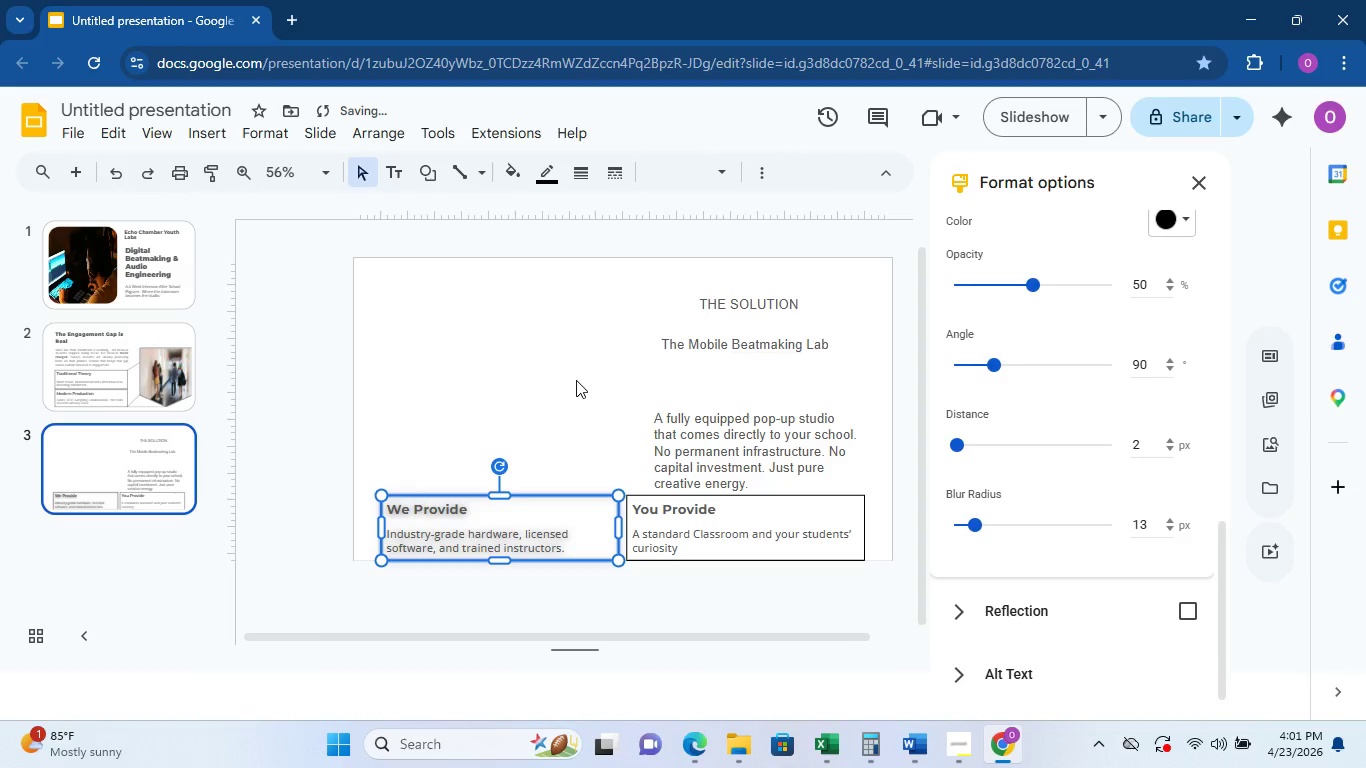 
key(Control+Z)
 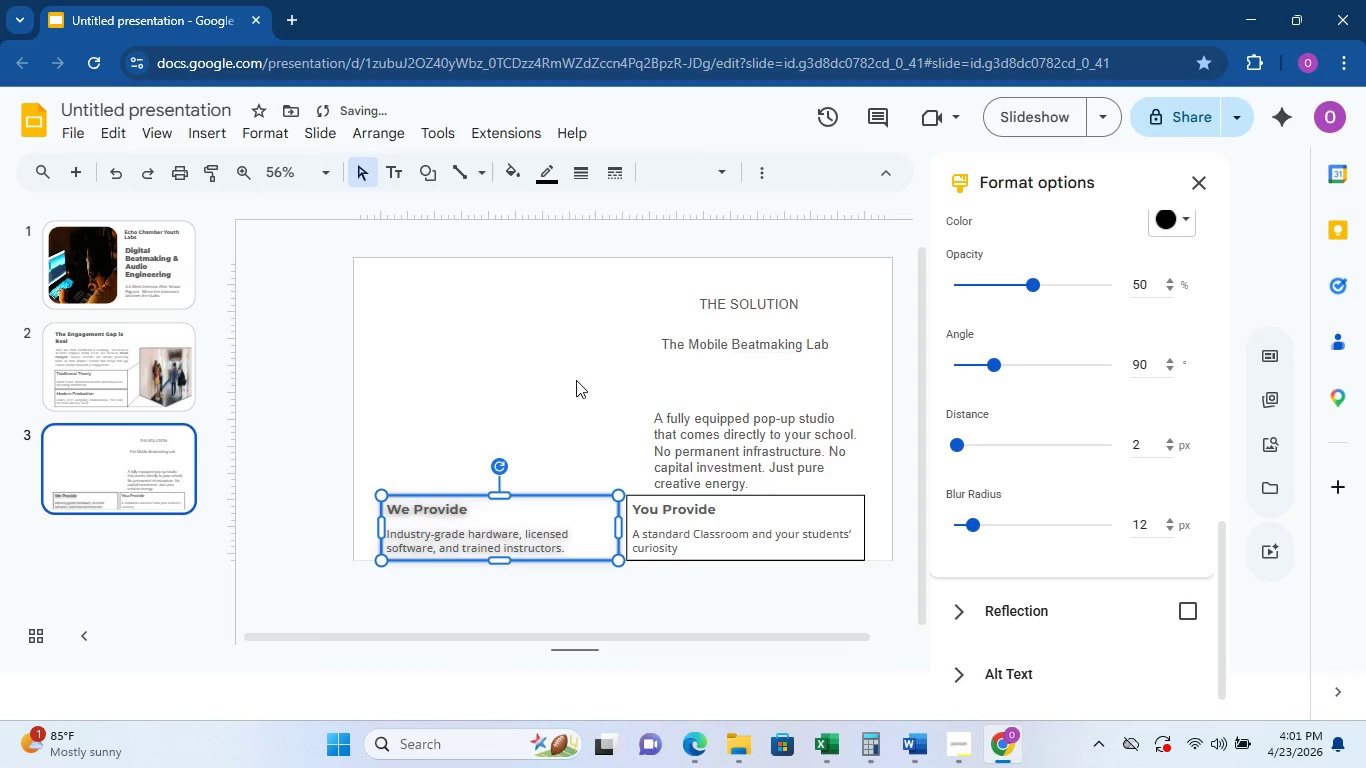 
key(Control+Z)
 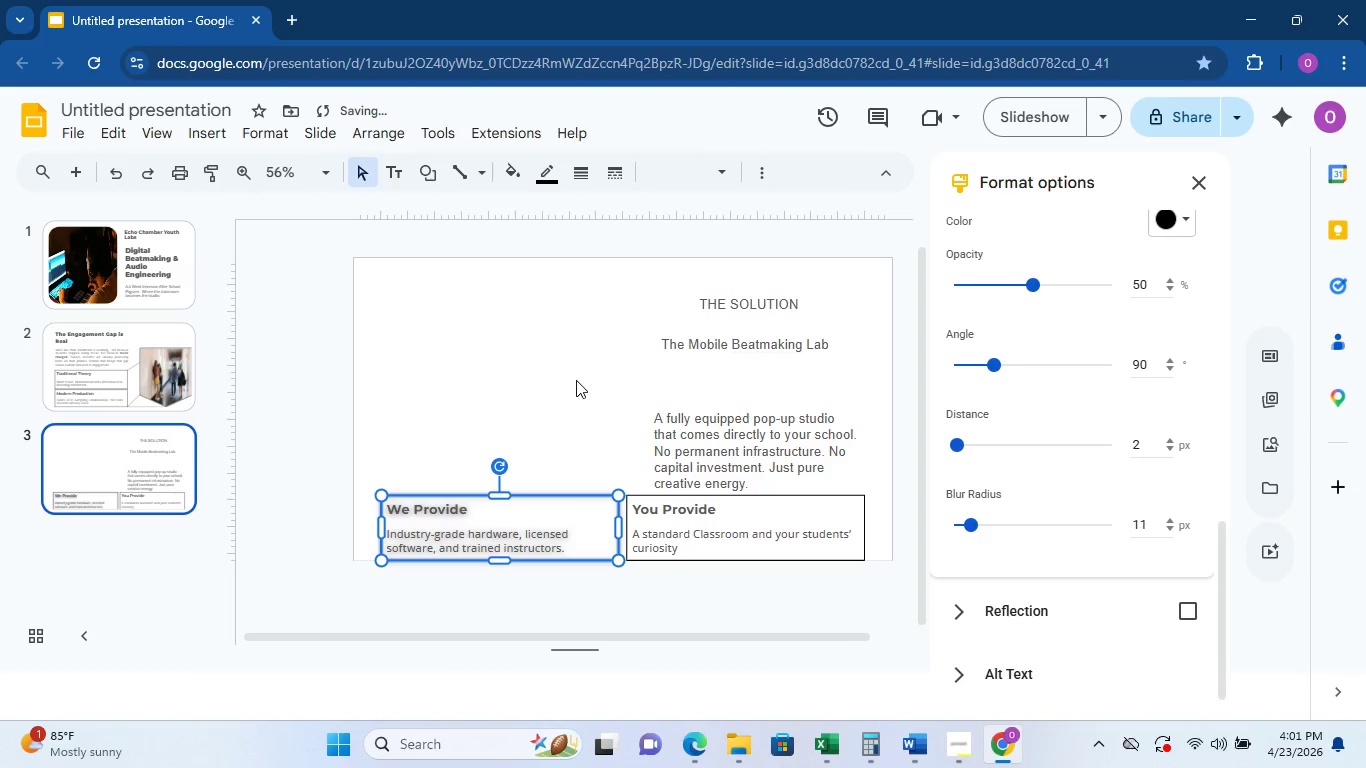 
key(Control+Z)
 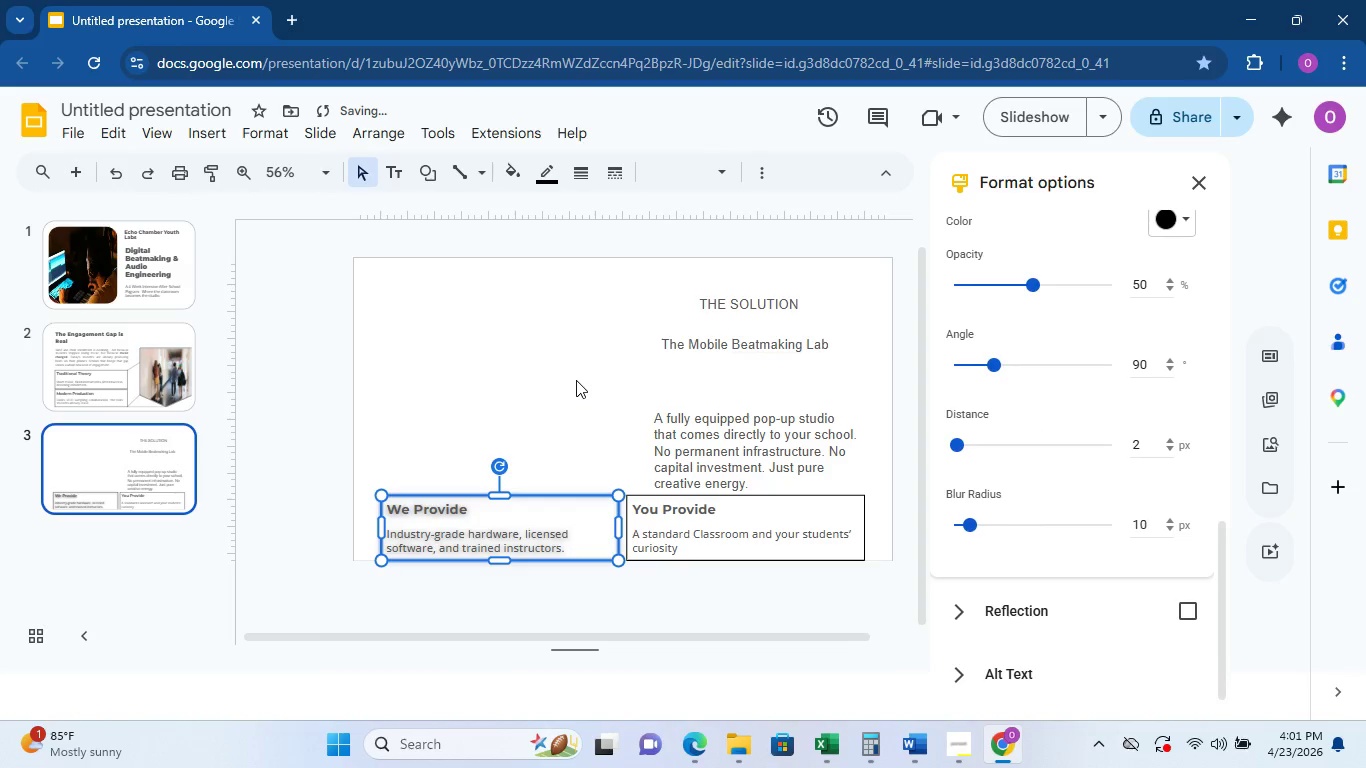 
key(Control+Z)
 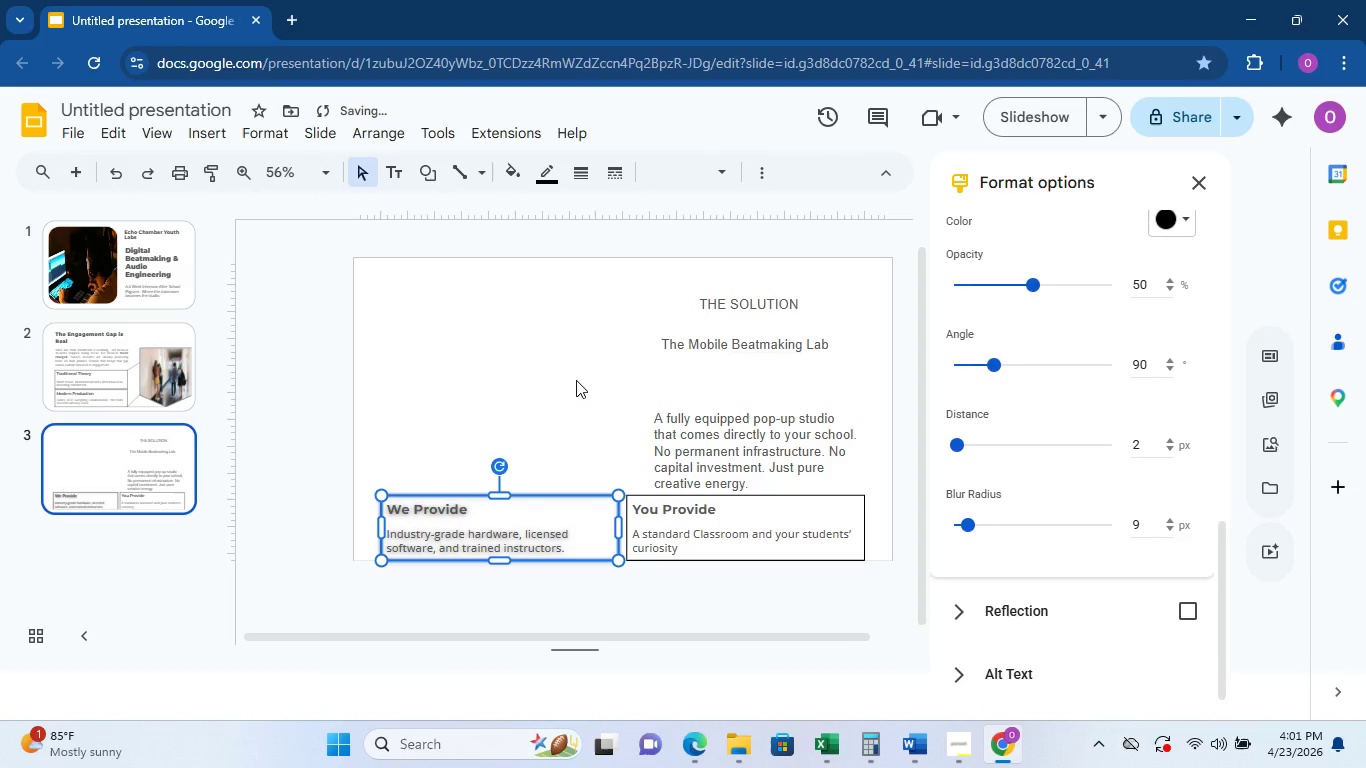 
key(Control+Z)
 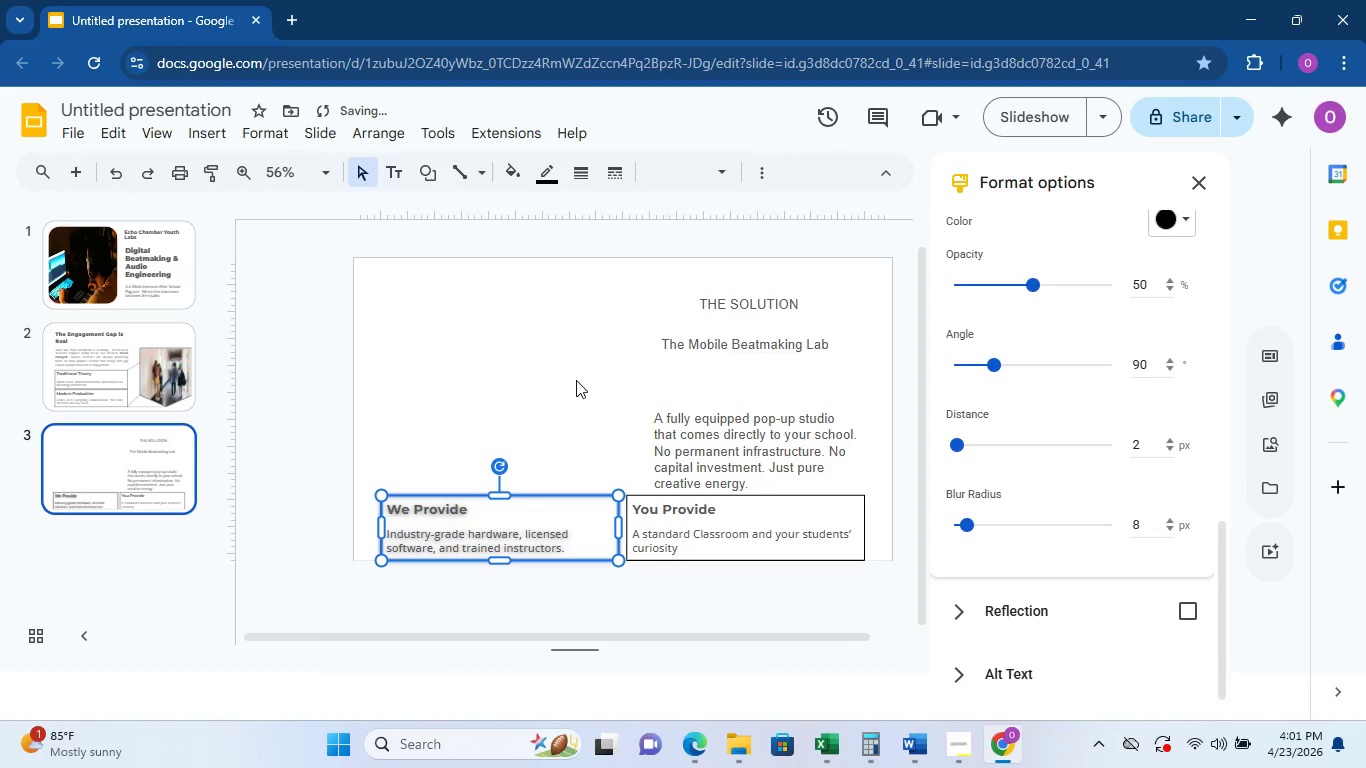 
key(Control+Z)
 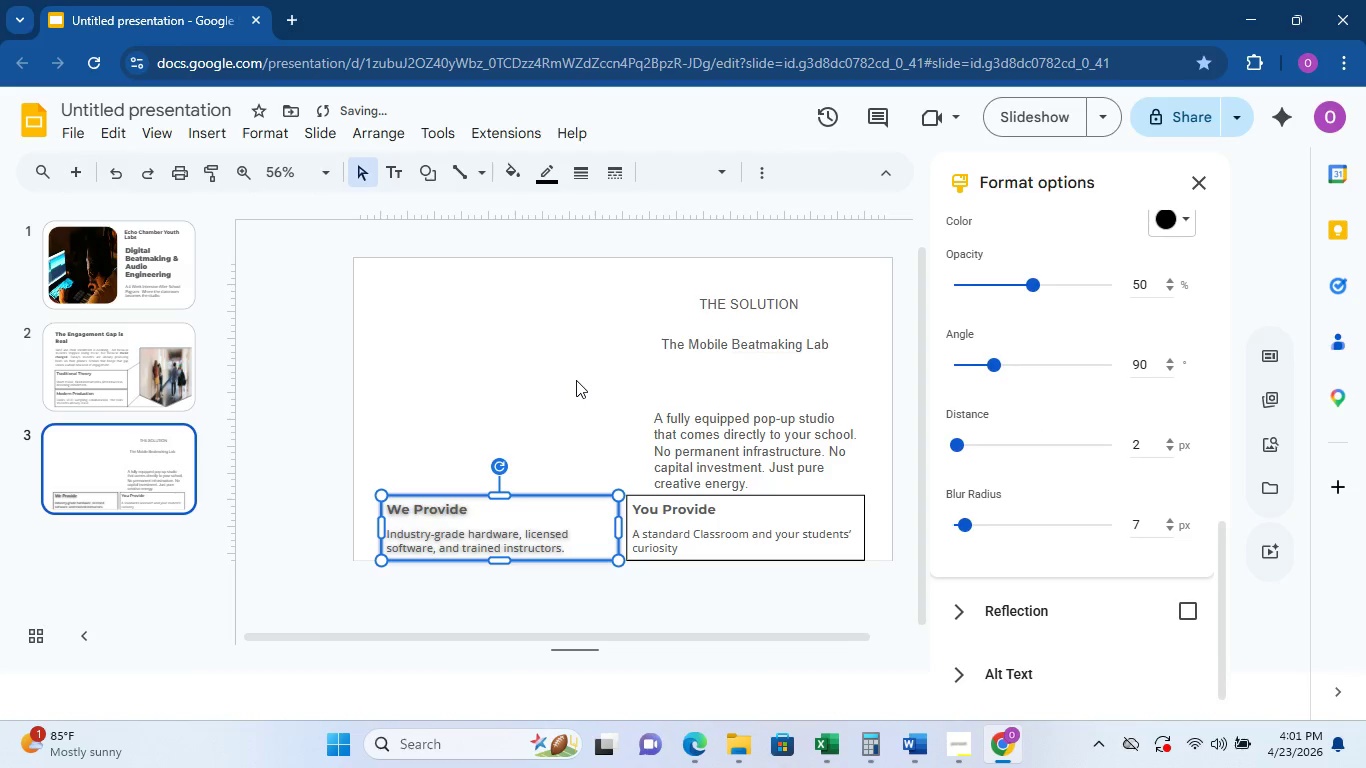 
key(Control+Z)
 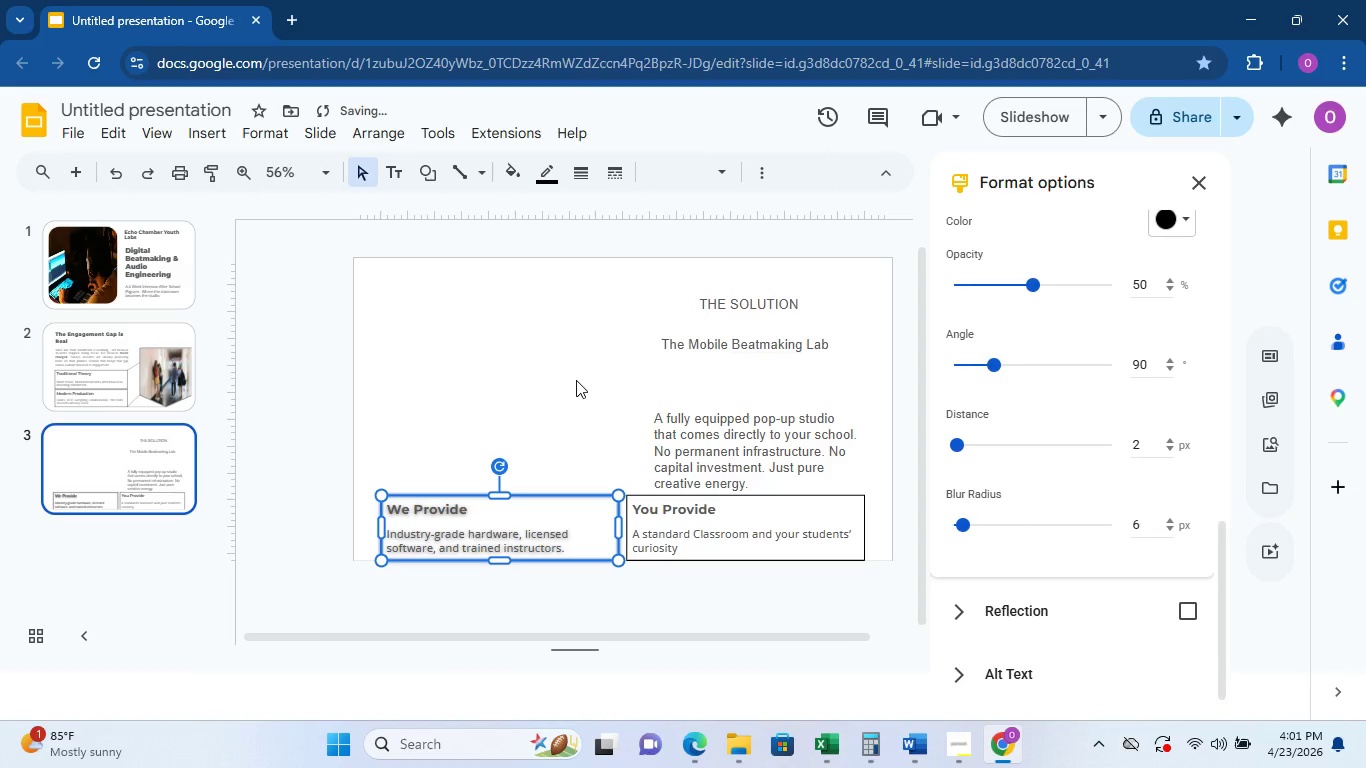 
key(Control+Z)
 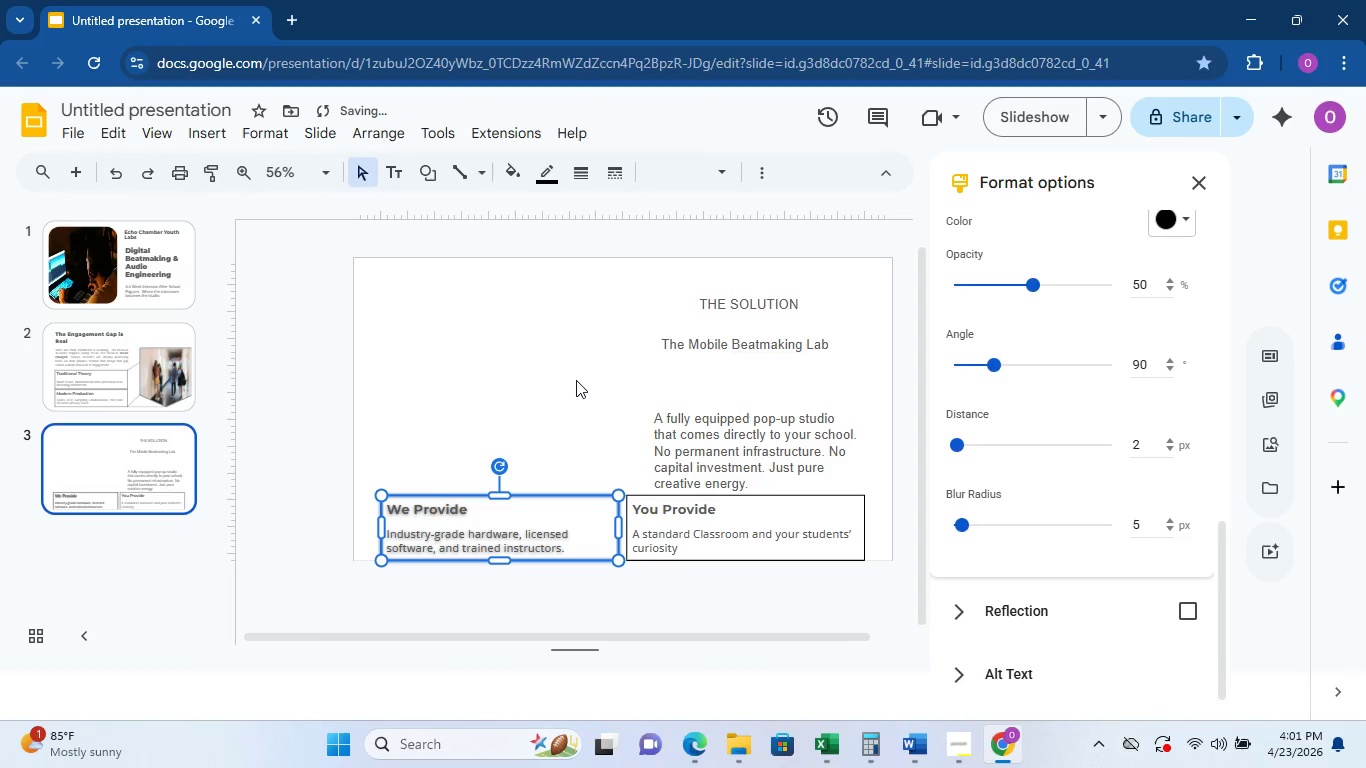 
key(Control+Z)
 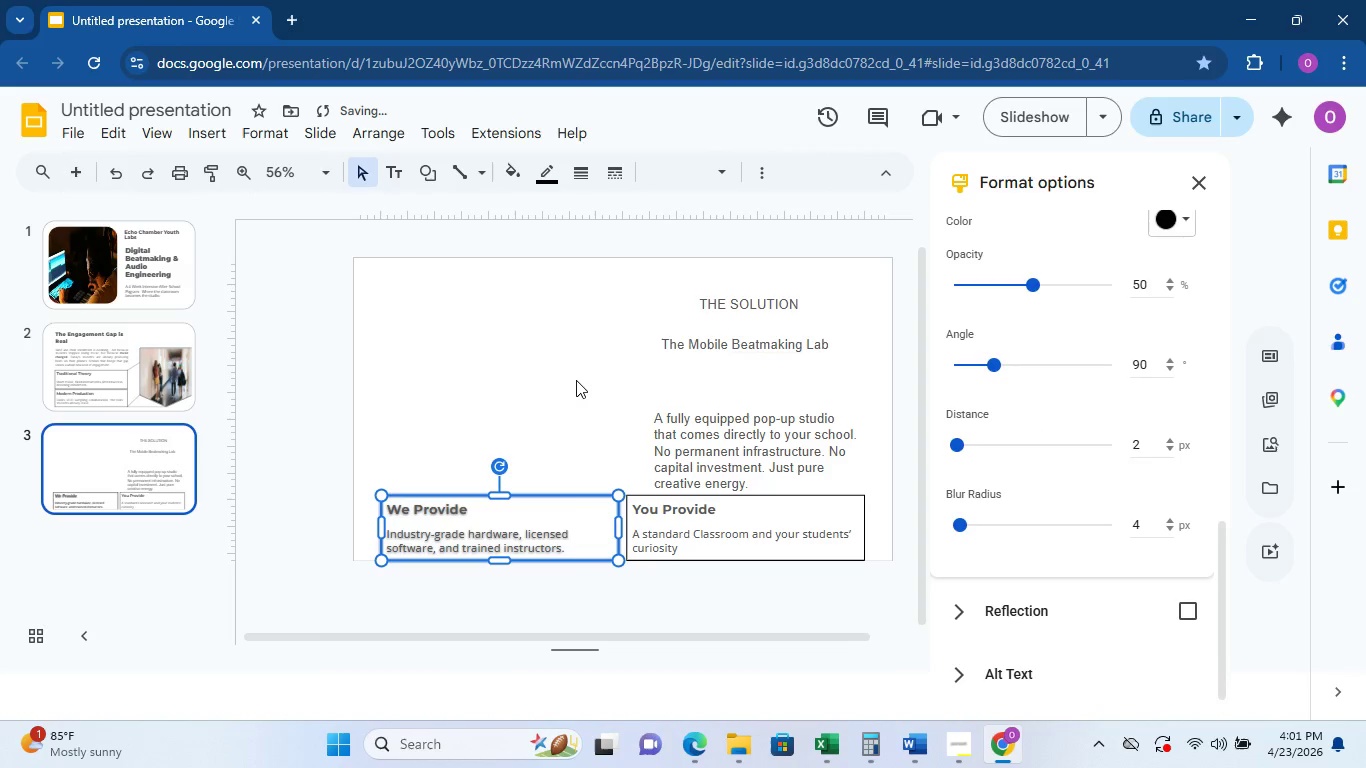 
key(Control+Z)
 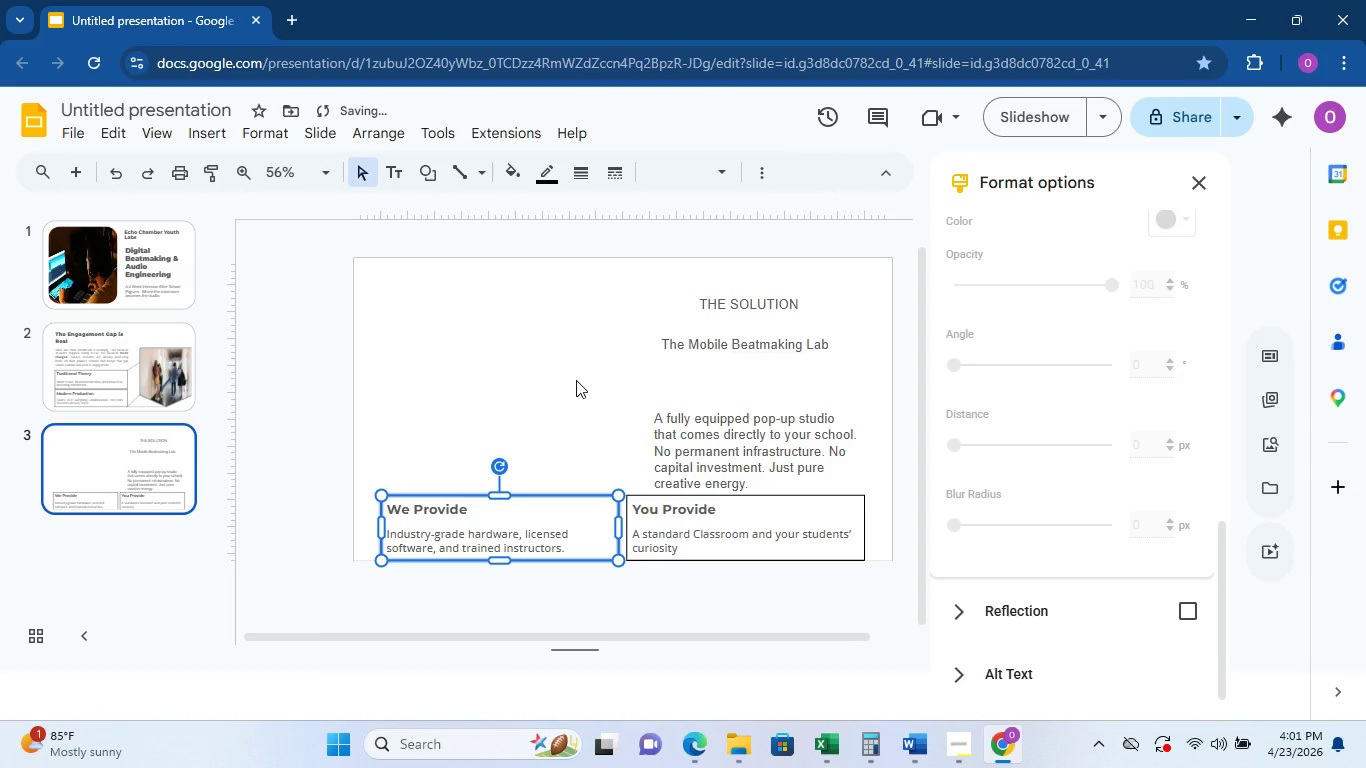 
key(Control+Z)
 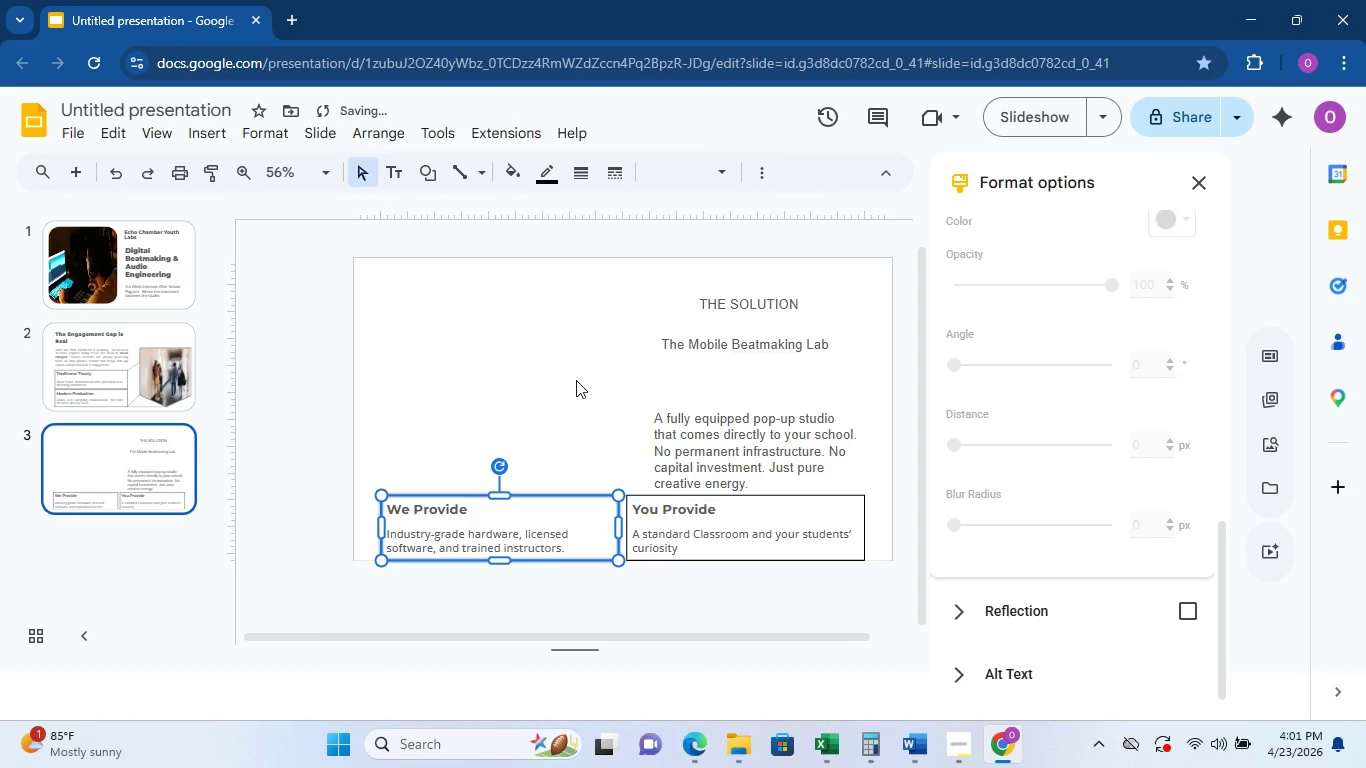 
key(Control+Z)
 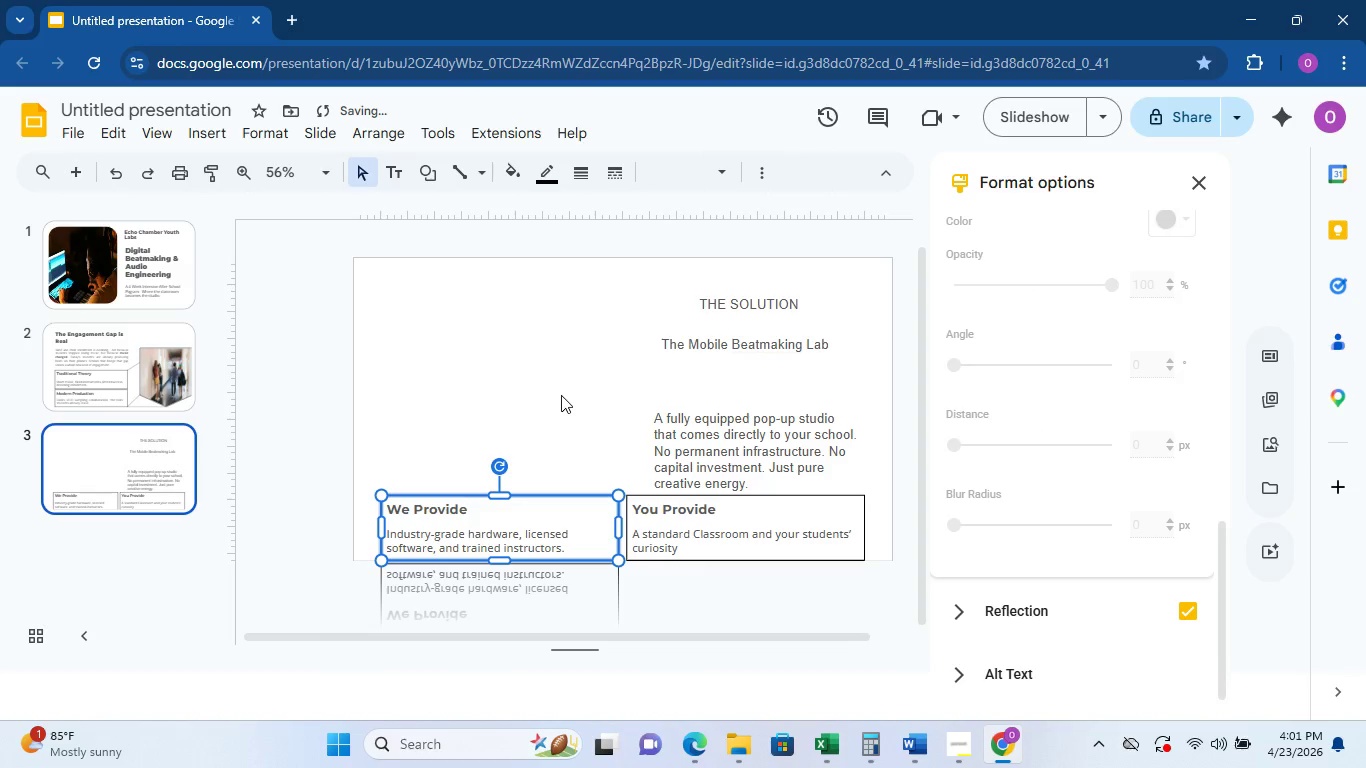 
hold_key(key=ControlLeft, duration=0.77)
 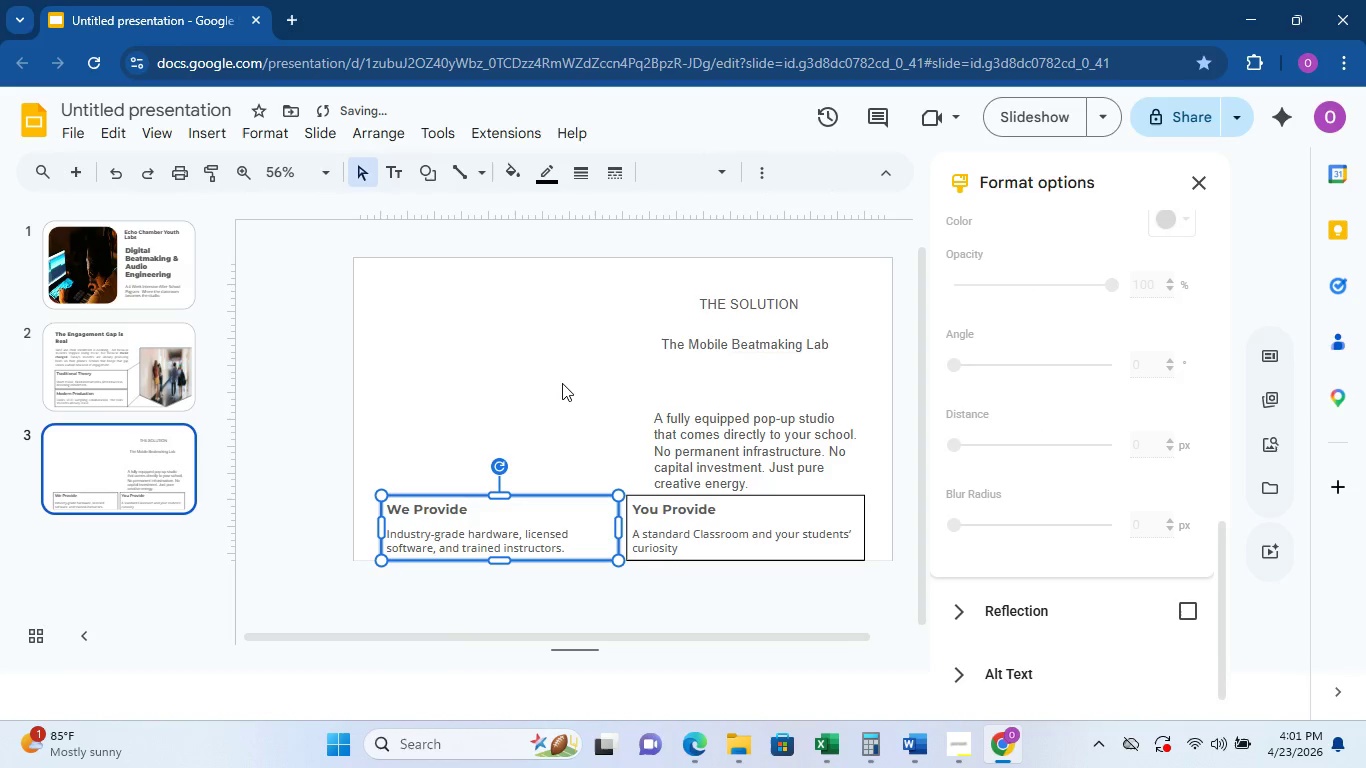 
key(Shift+ShiftLeft)
 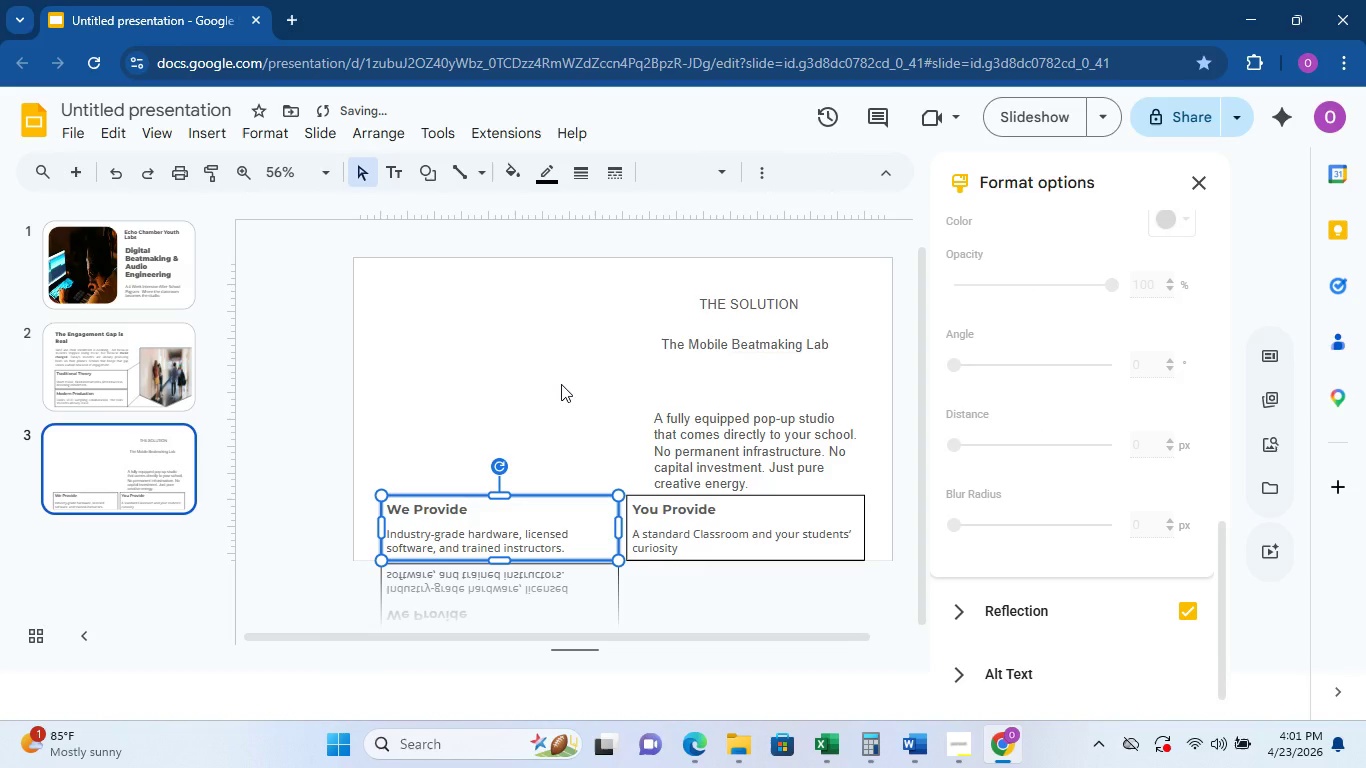 
key(Control+Y)
 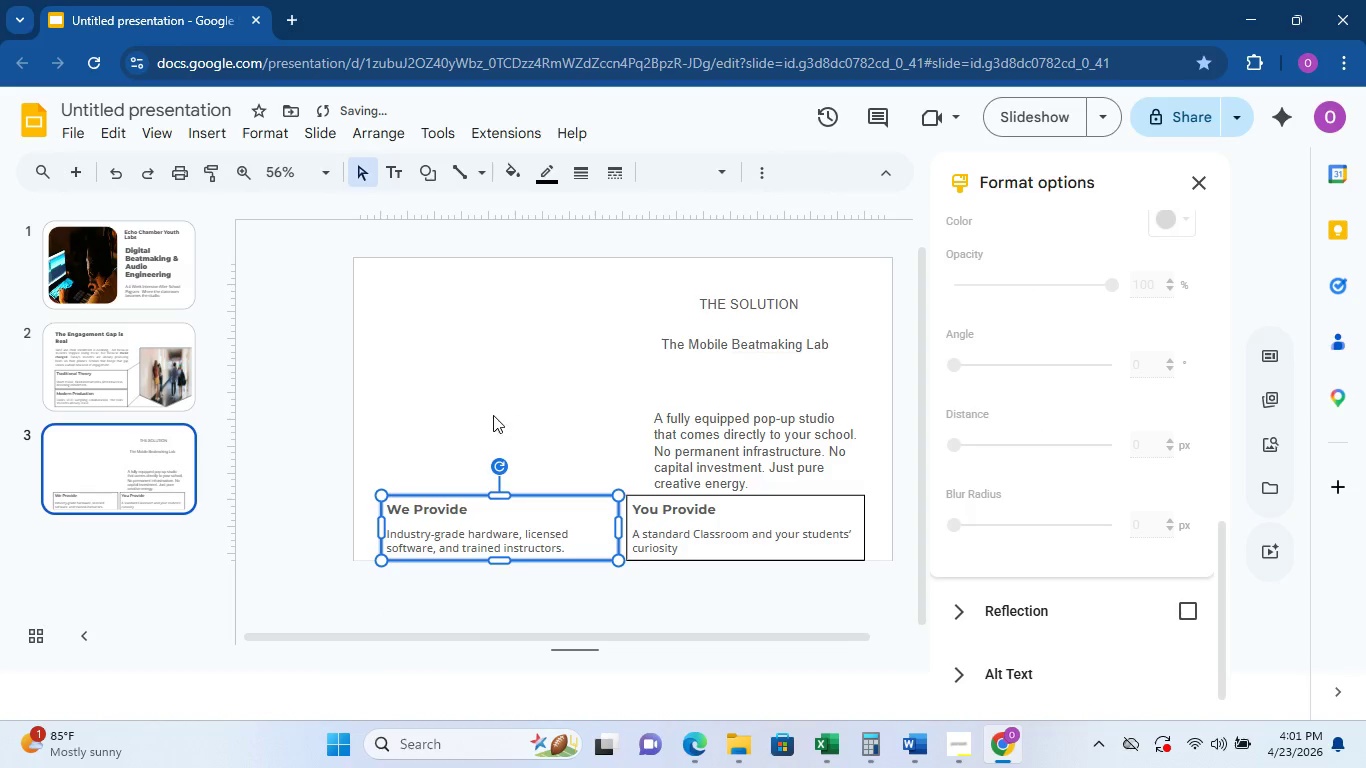 
left_click([493, 419])
 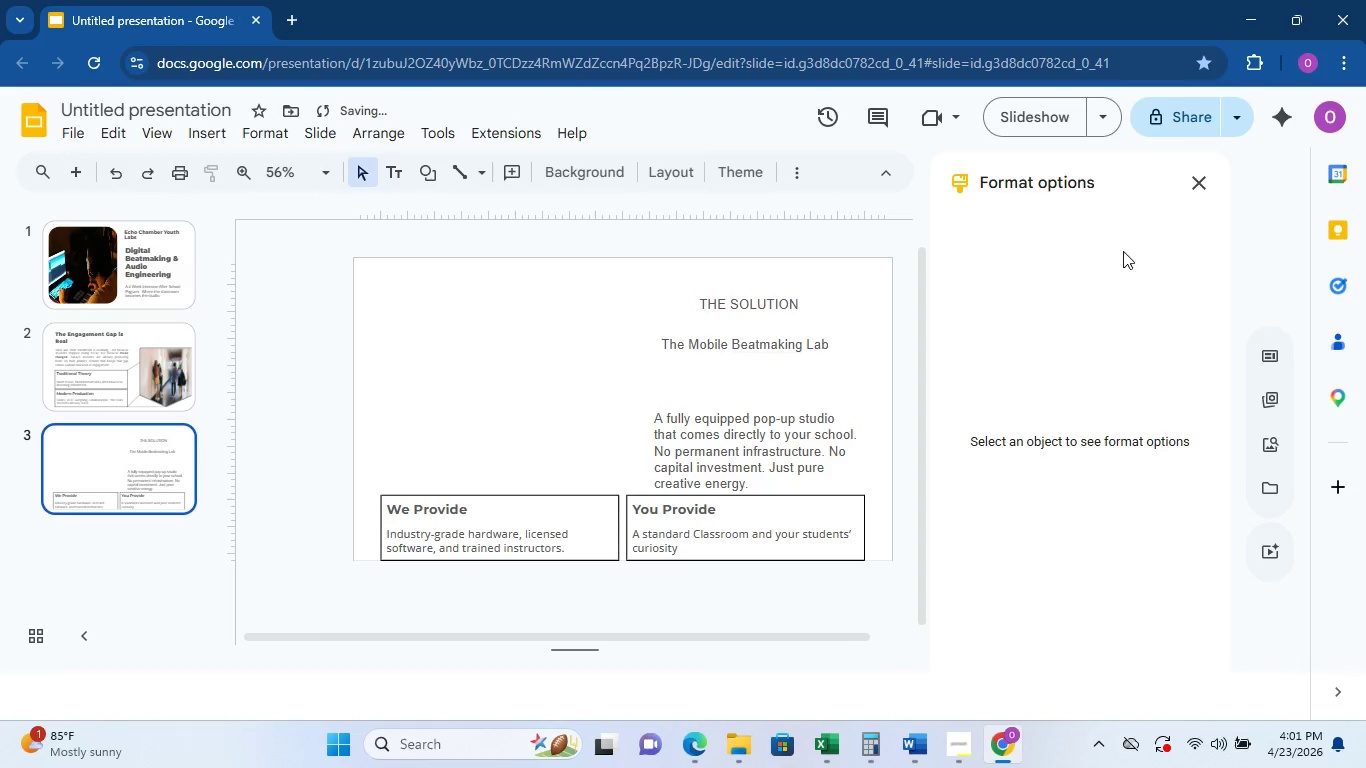 
left_click([1191, 184])
 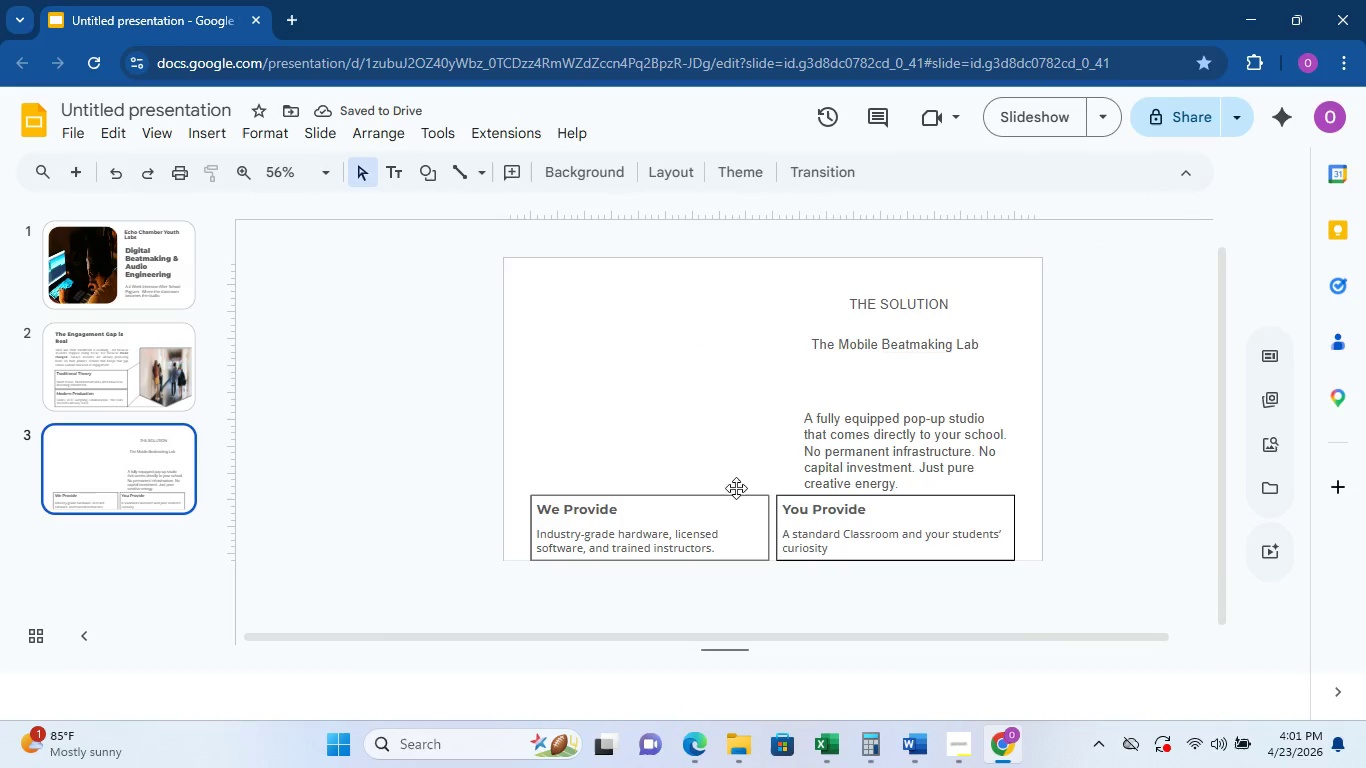 
left_click([832, 446])
 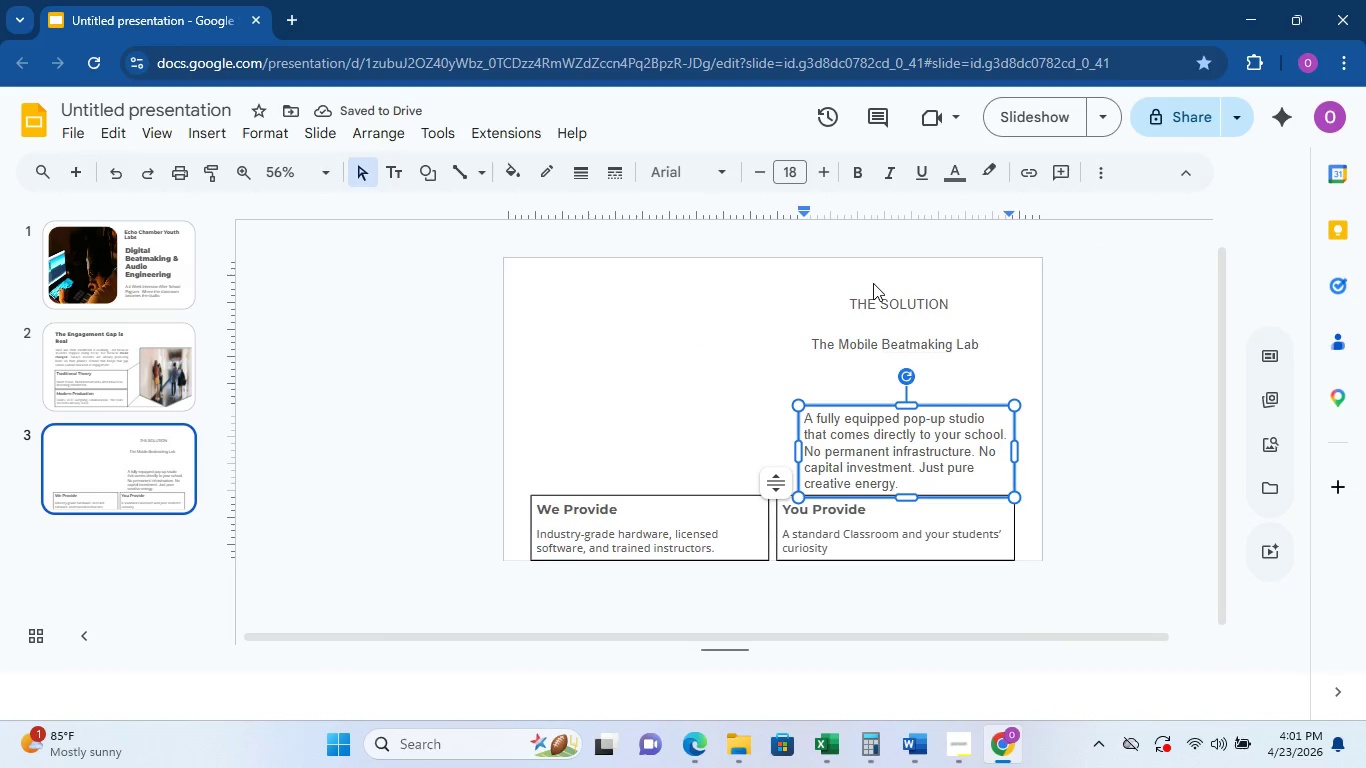 
left_click([875, 298])
 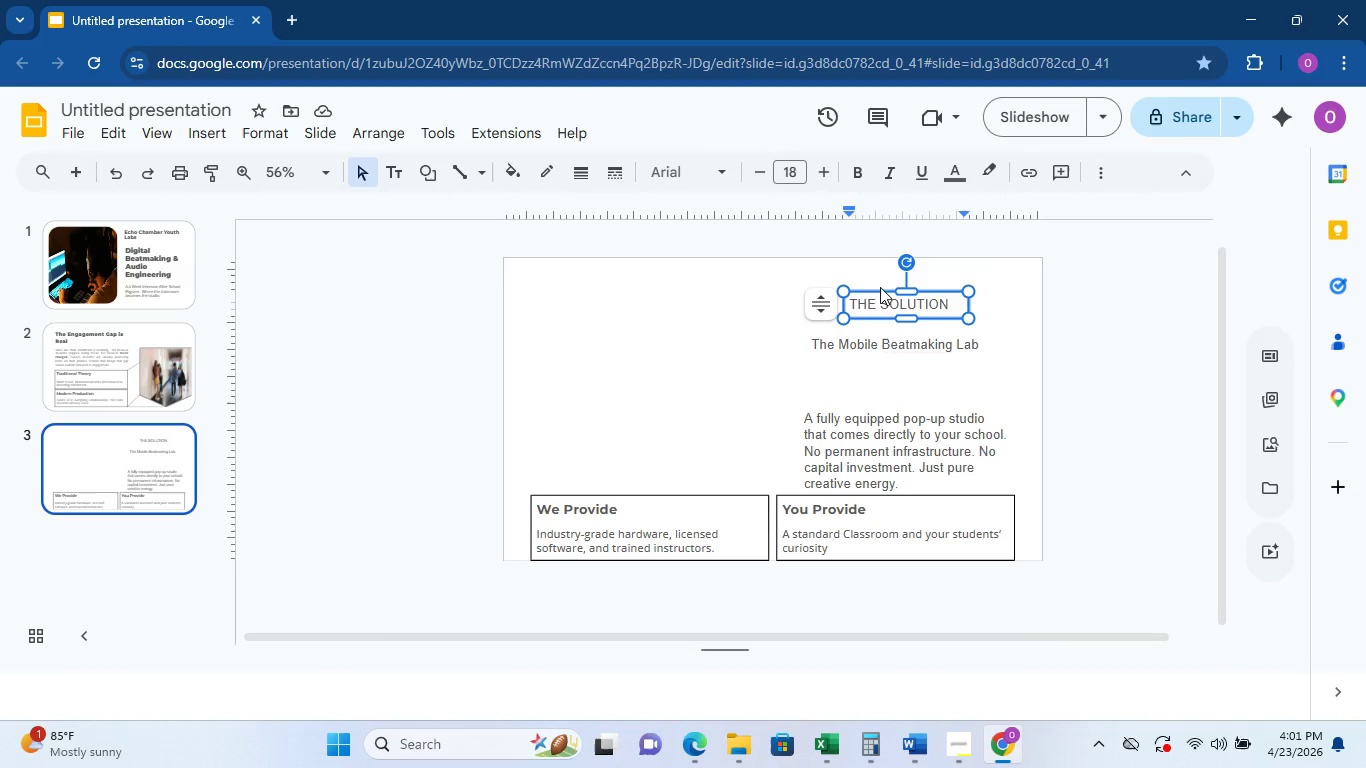 
left_click([877, 294])
 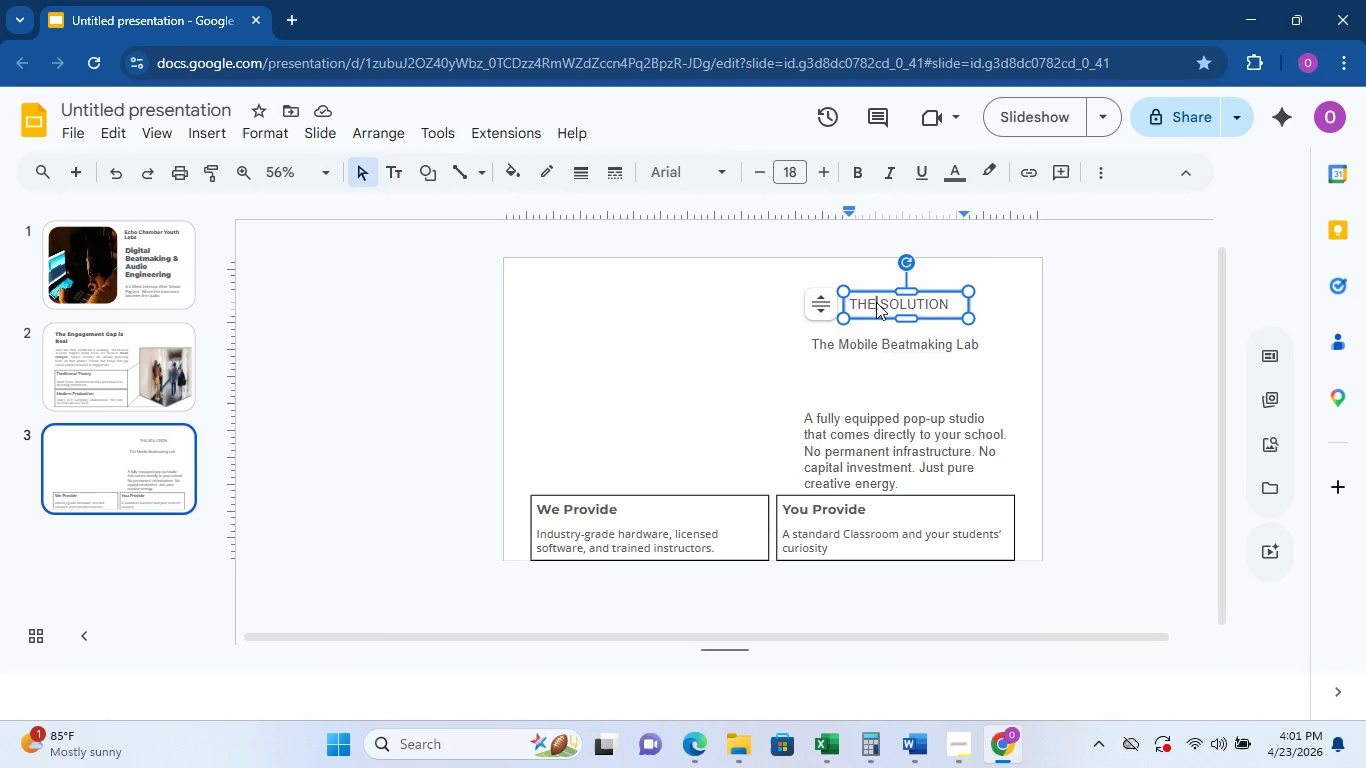 
double_click([876, 302])
 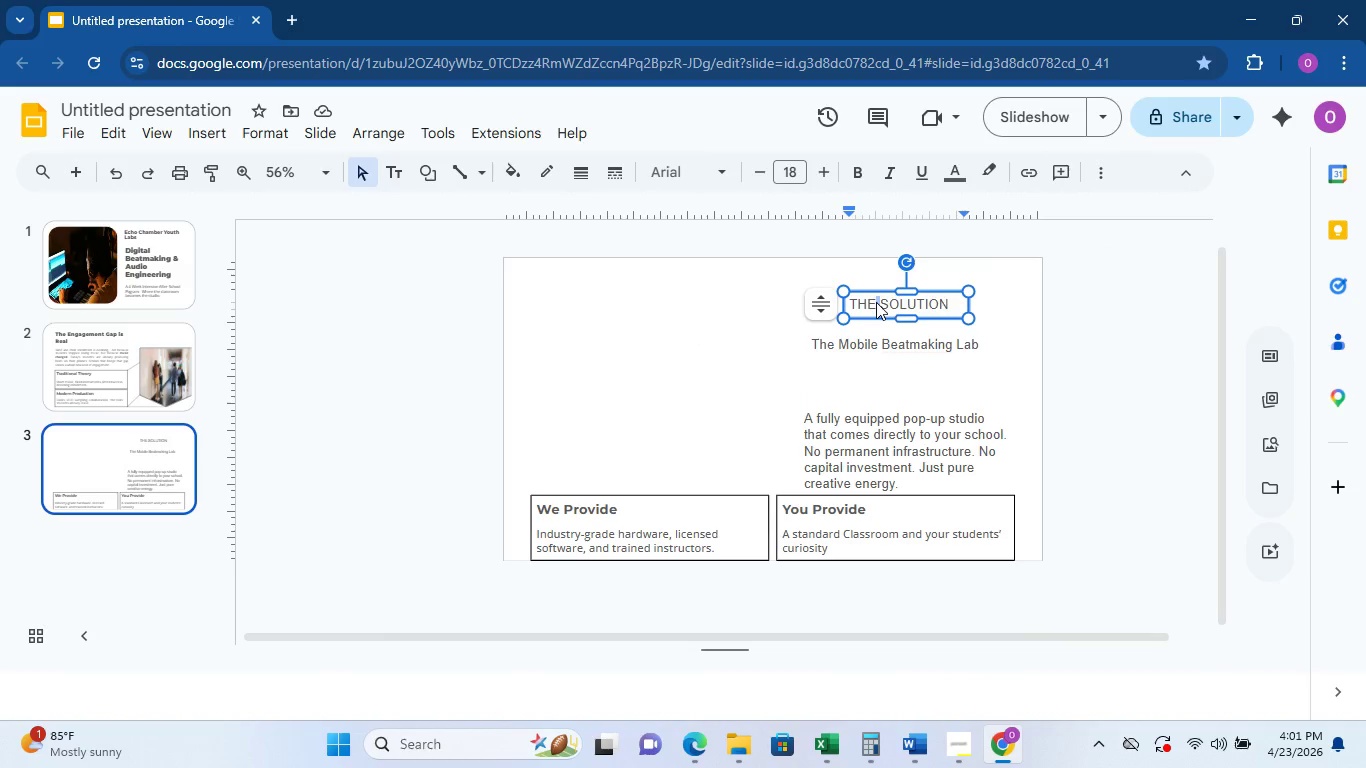 
triple_click([876, 302])
 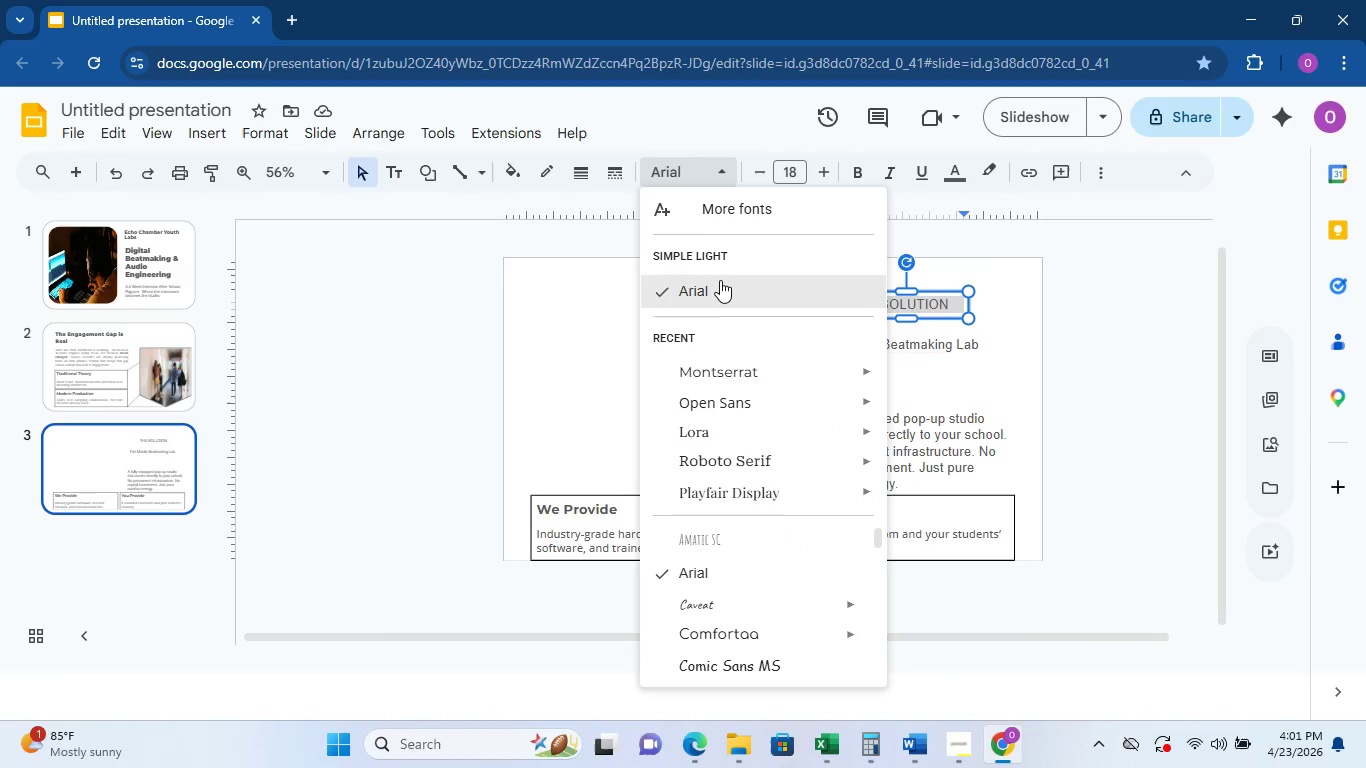 
left_click([701, 374])
 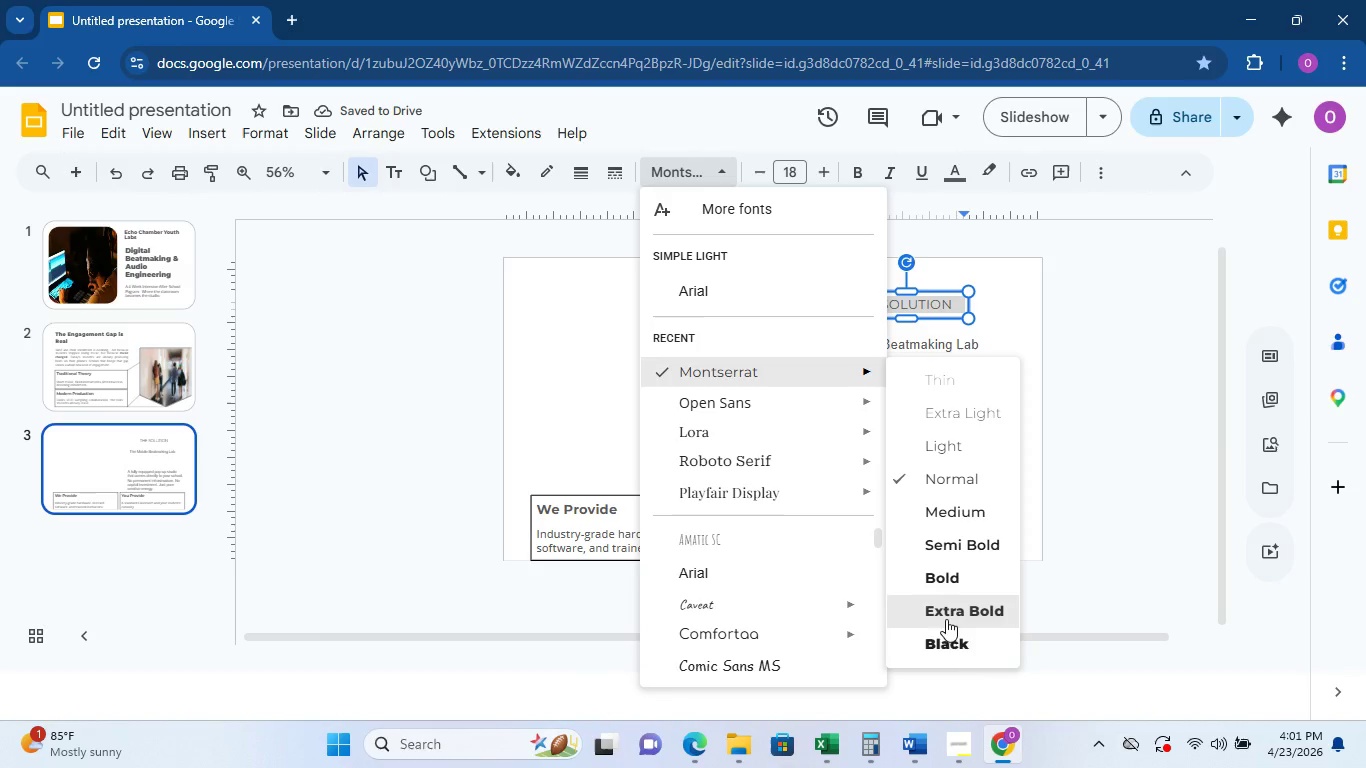 
left_click([972, 629])
 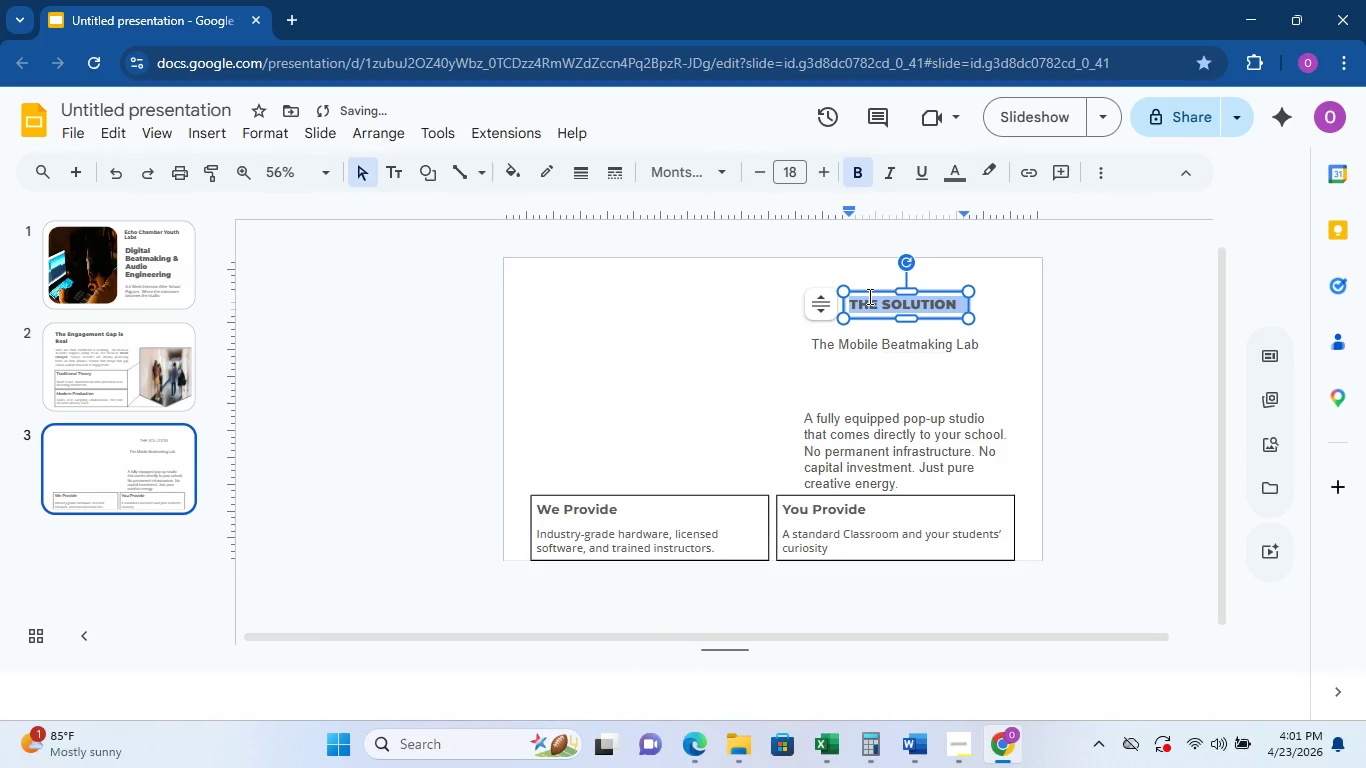 
left_click_drag(start_coordinate=[871, 292], to_coordinate=[858, 284])
 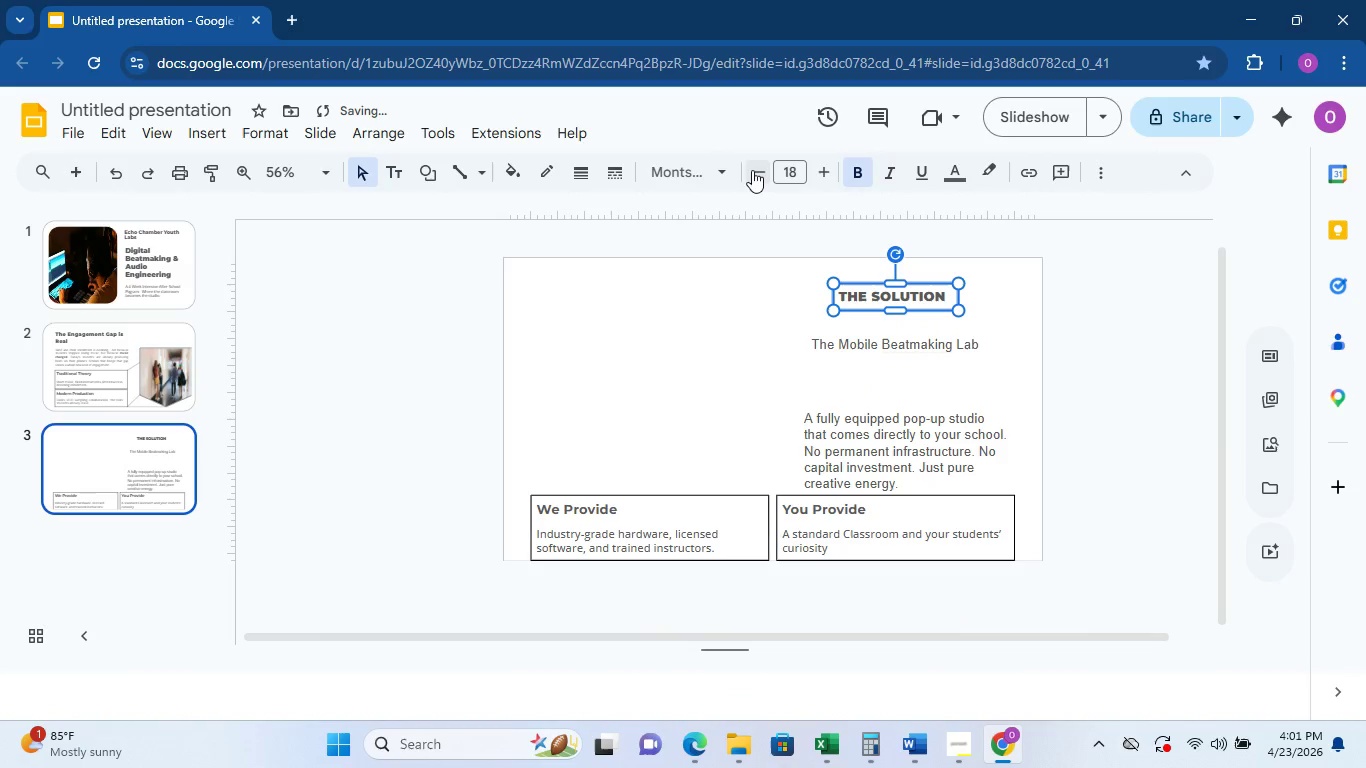 
left_click([823, 171])
 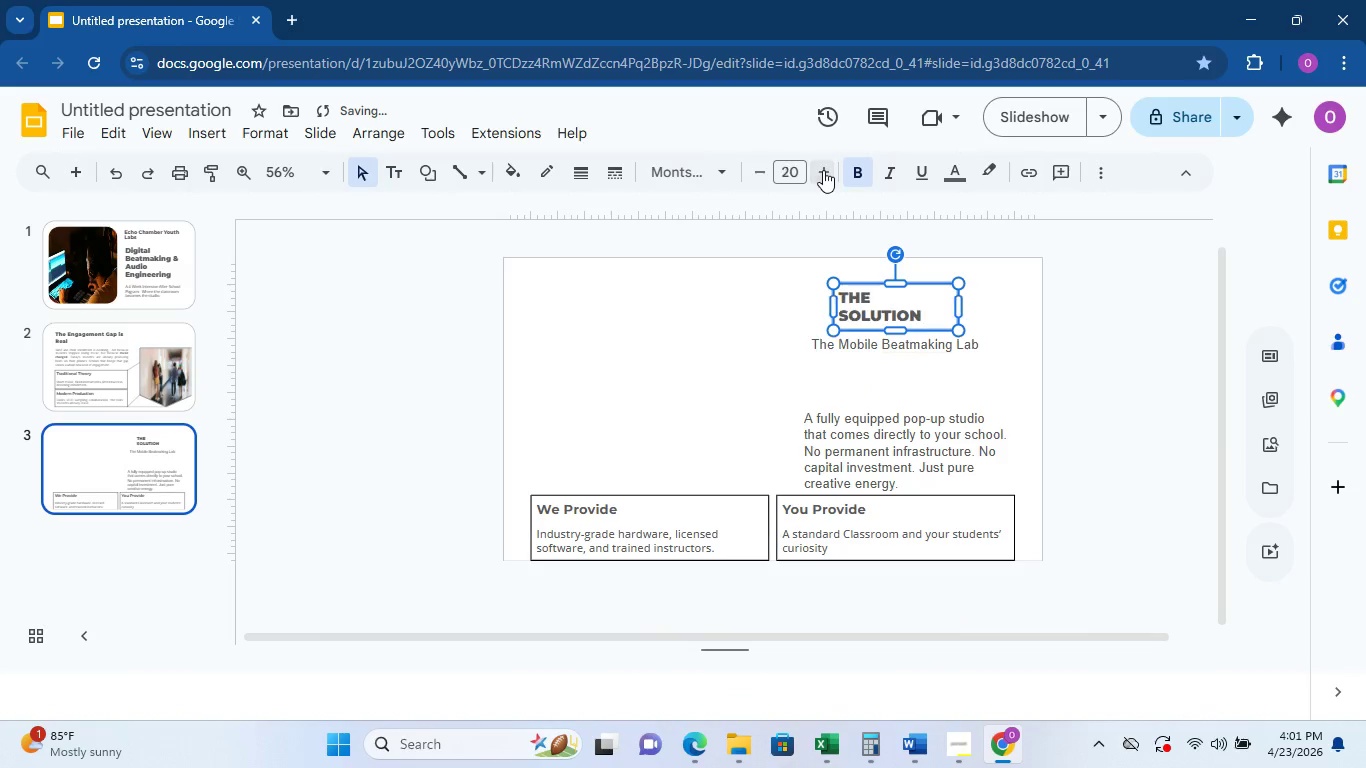 
triple_click([823, 170])
 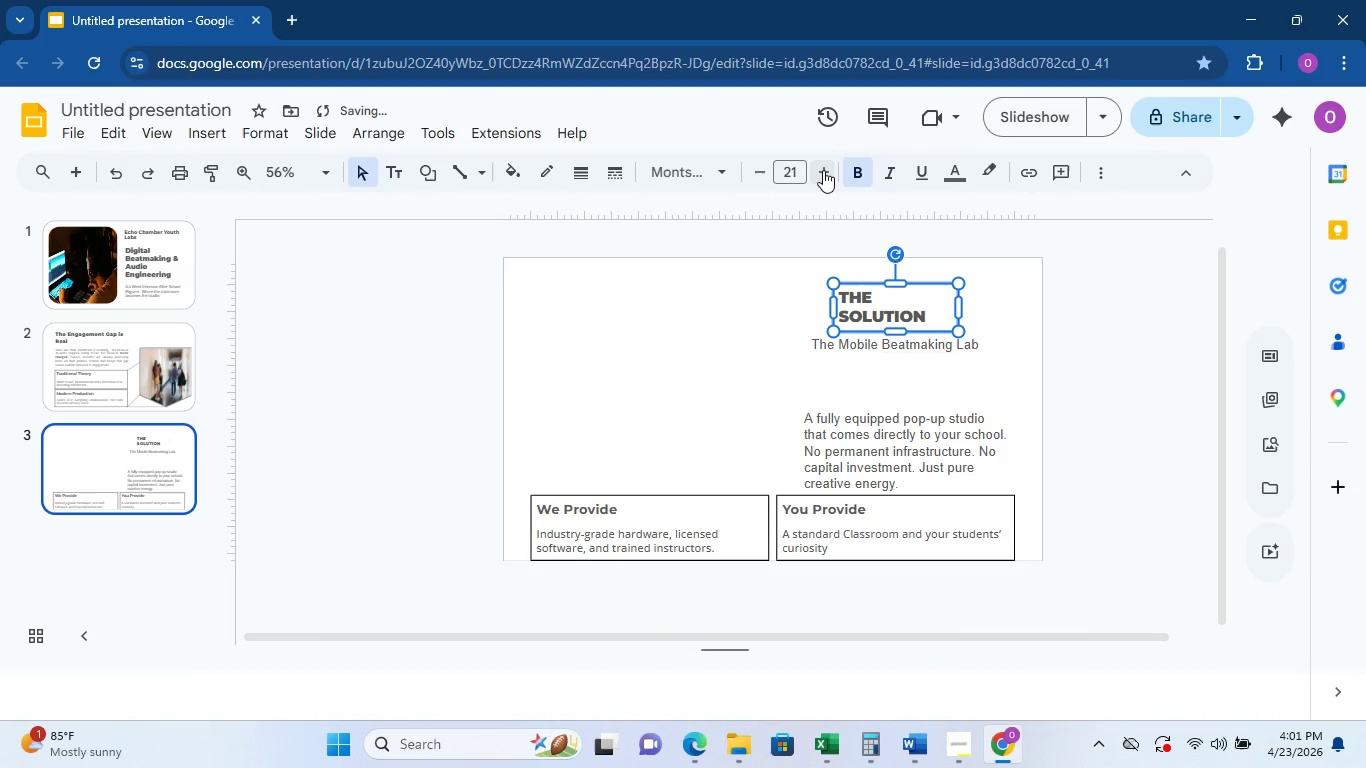 
triple_click([823, 170])
 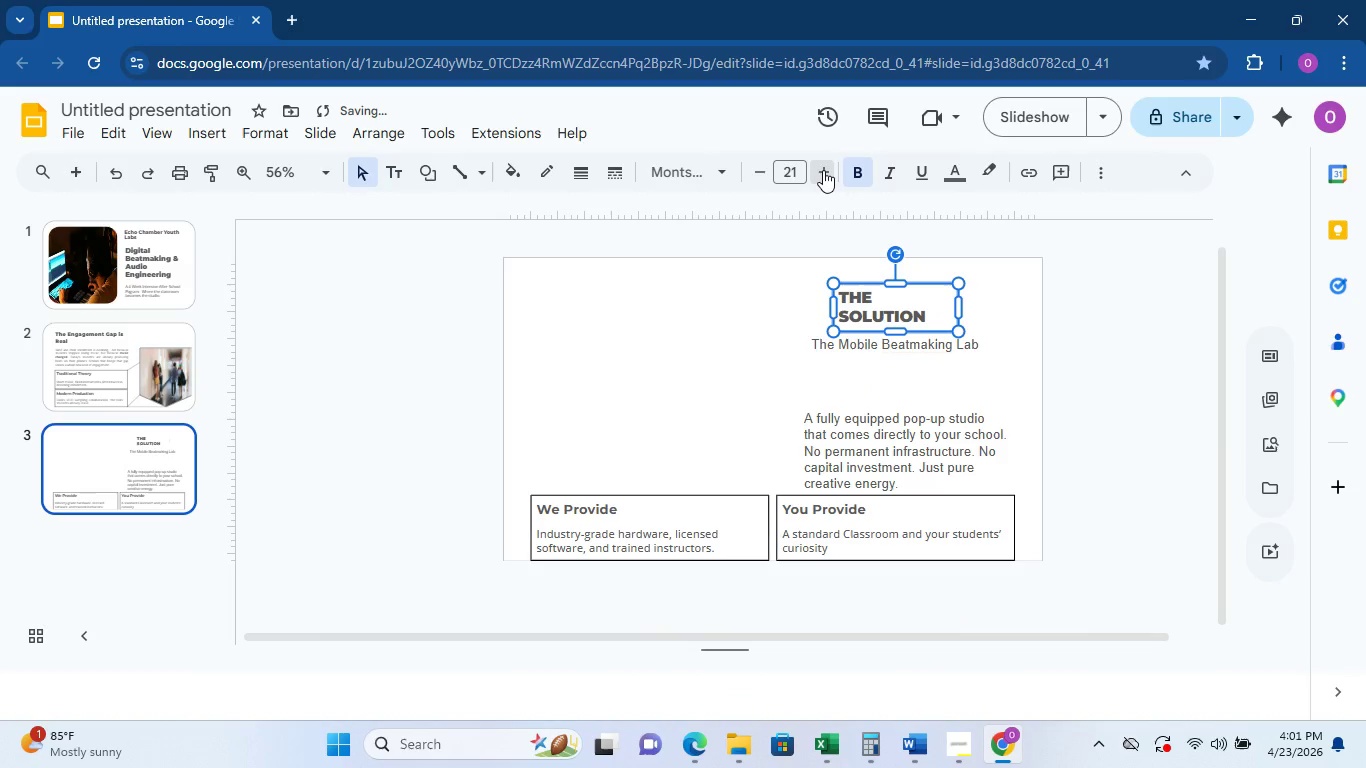 
triple_click([823, 170])
 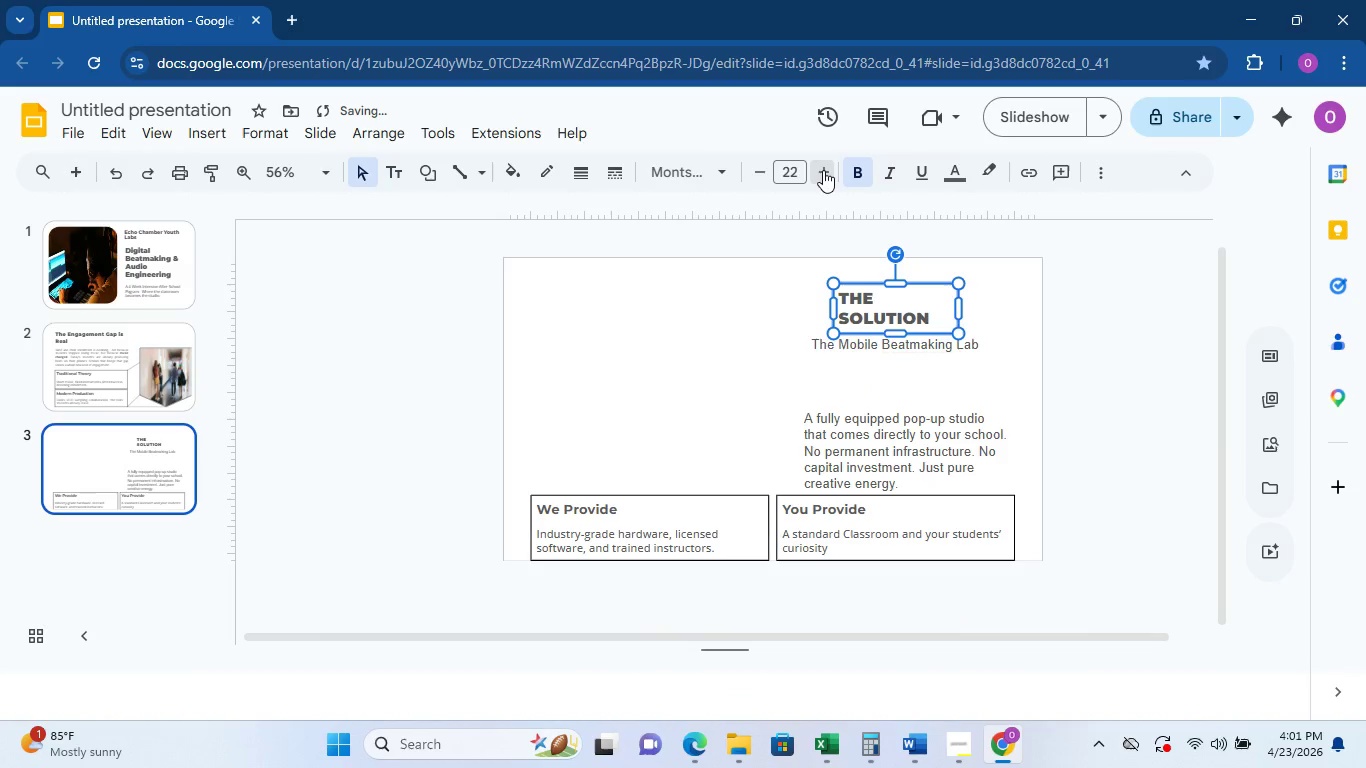 
triple_click([823, 170])
 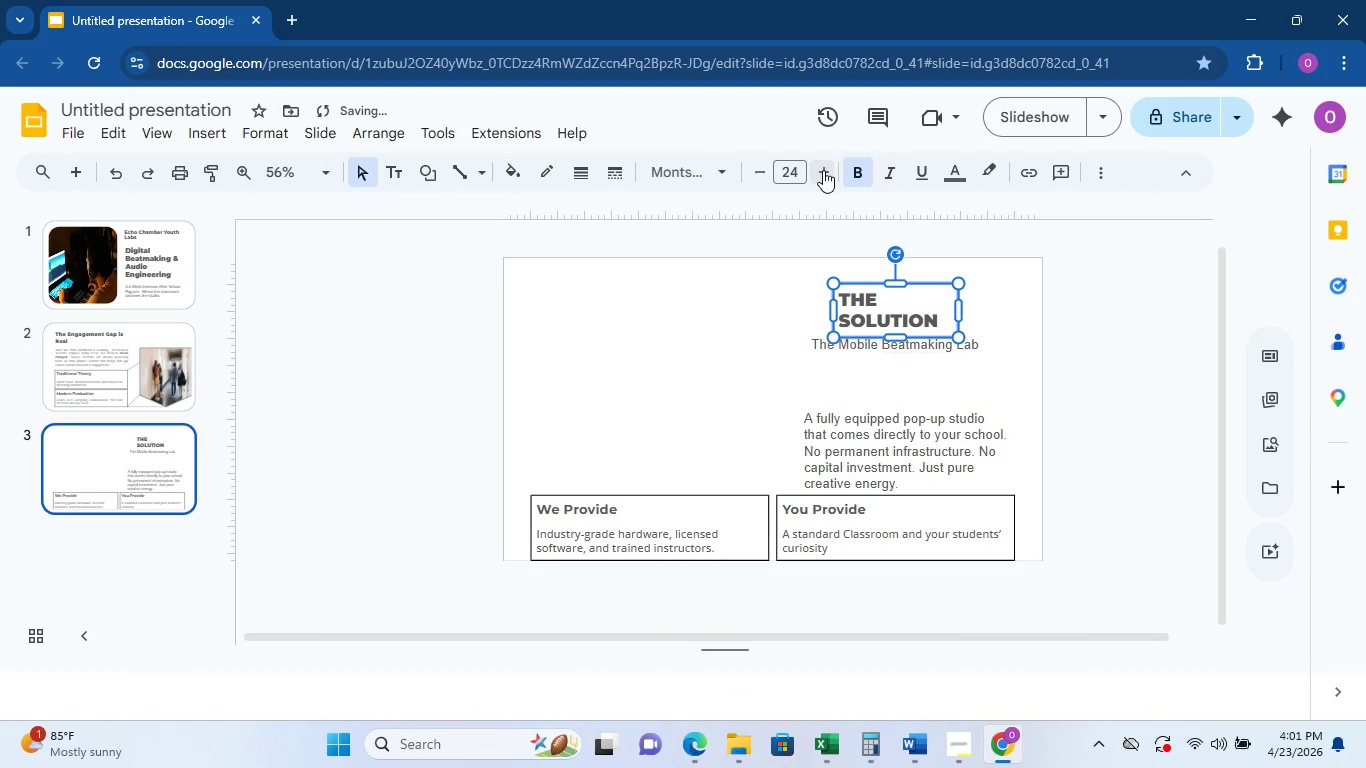 
triple_click([823, 170])
 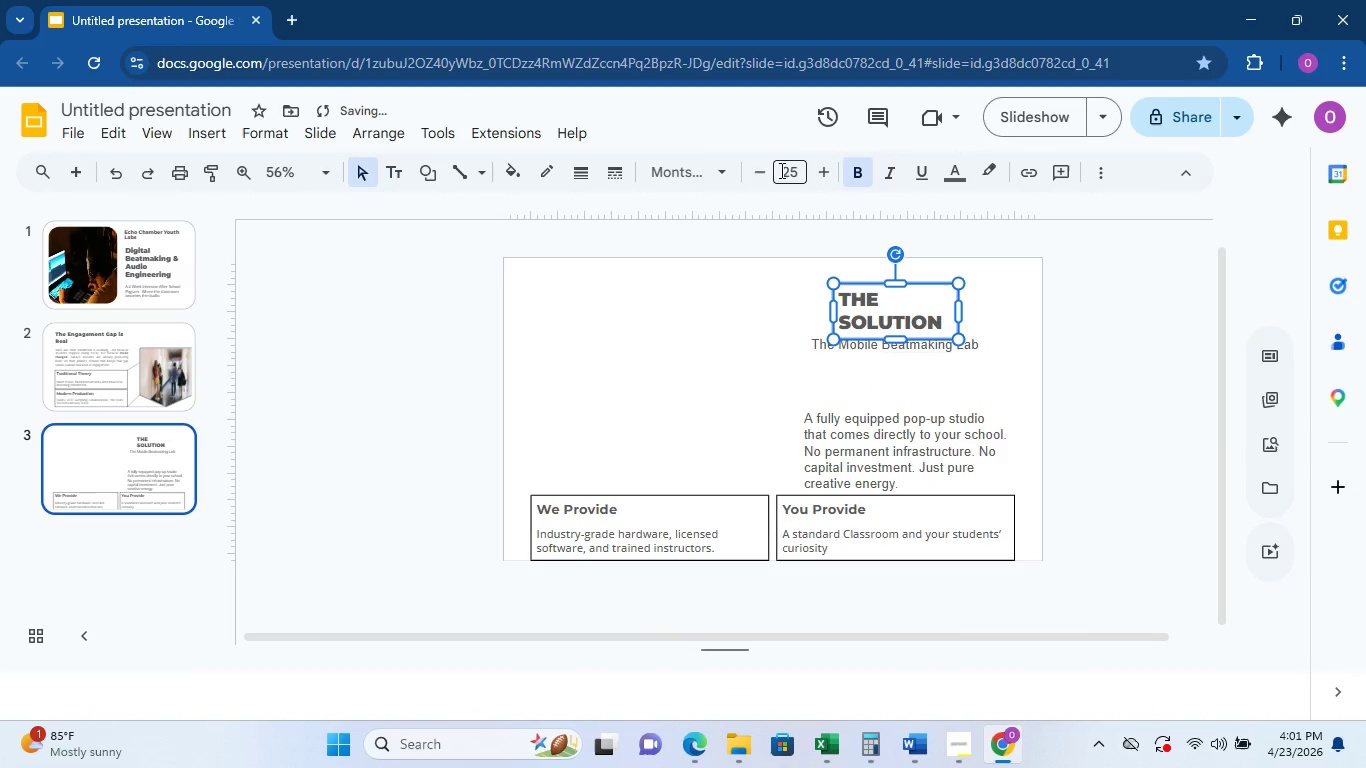 
left_click([749, 160])
 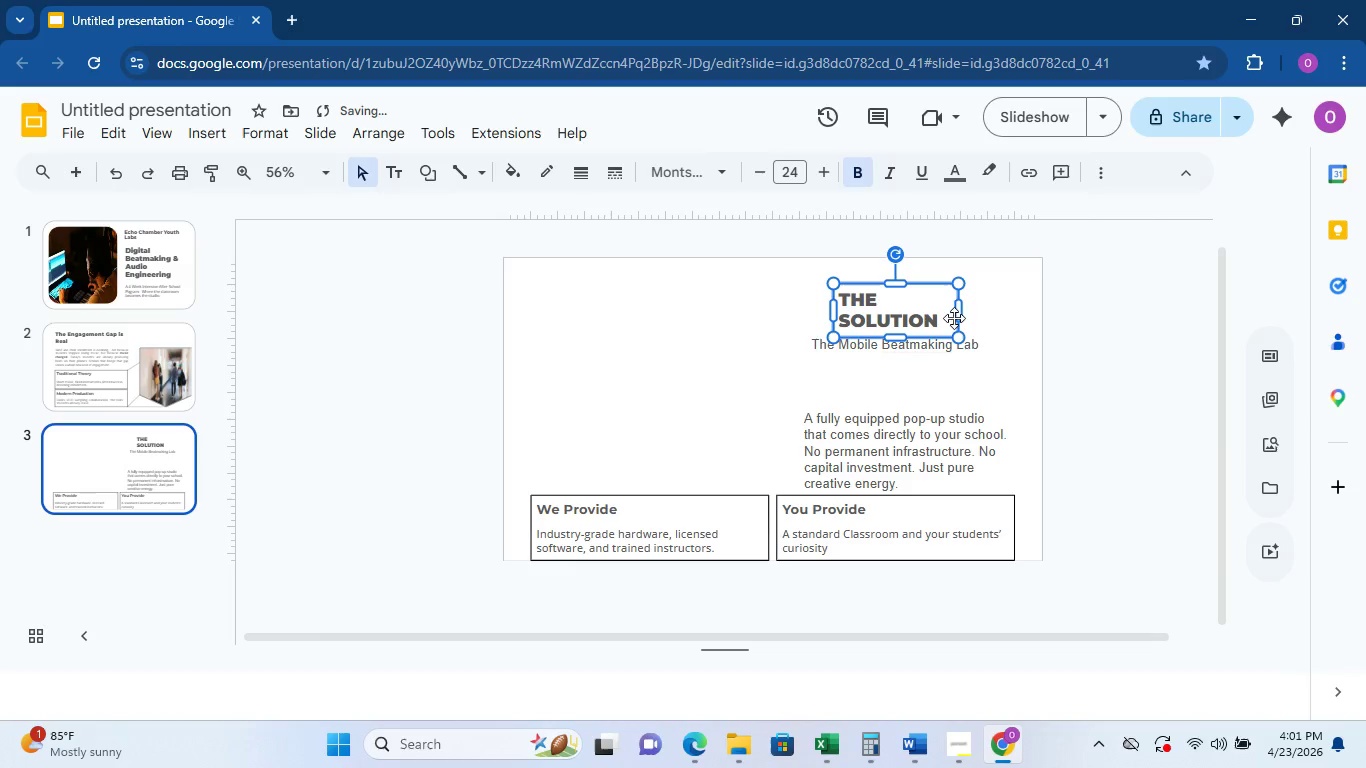 
left_click_drag(start_coordinate=[958, 317], to_coordinate=[992, 311])
 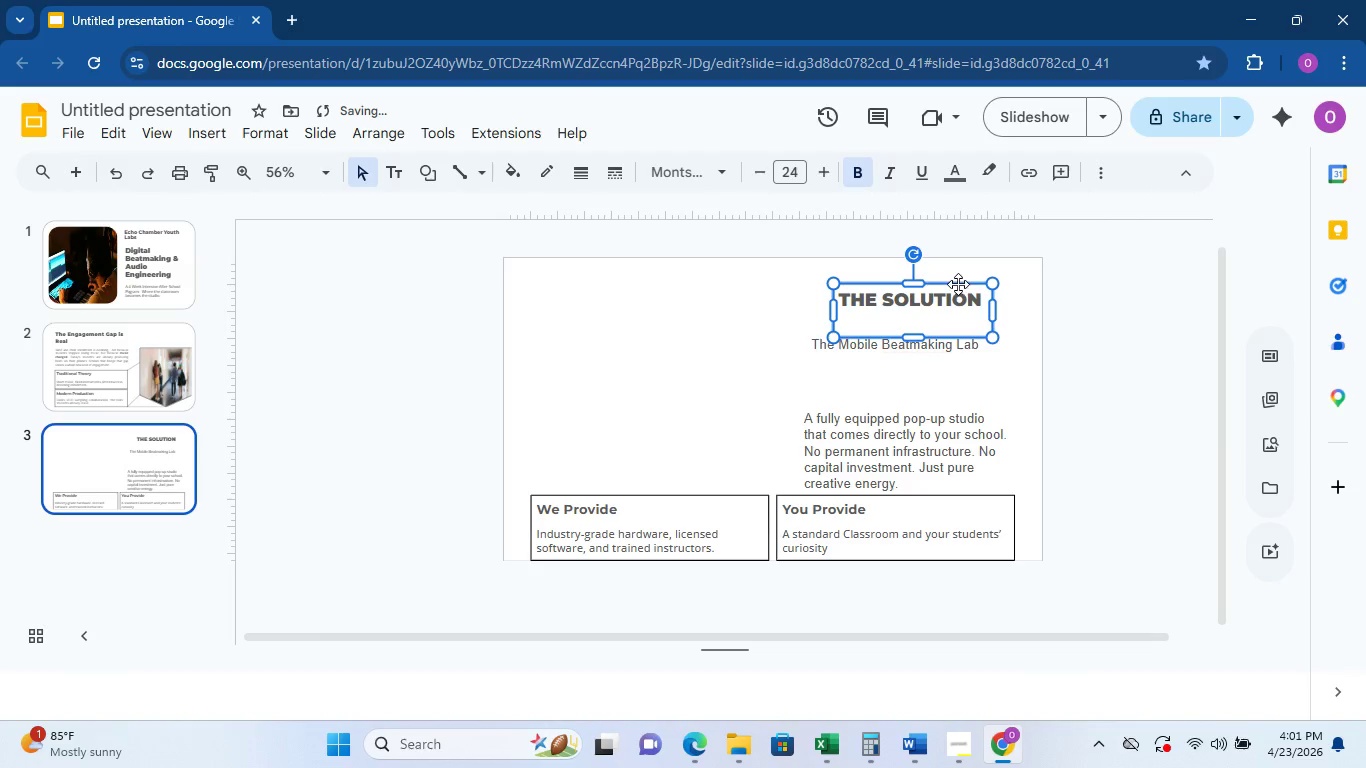 
left_click_drag(start_coordinate=[958, 283], to_coordinate=[932, 276])
 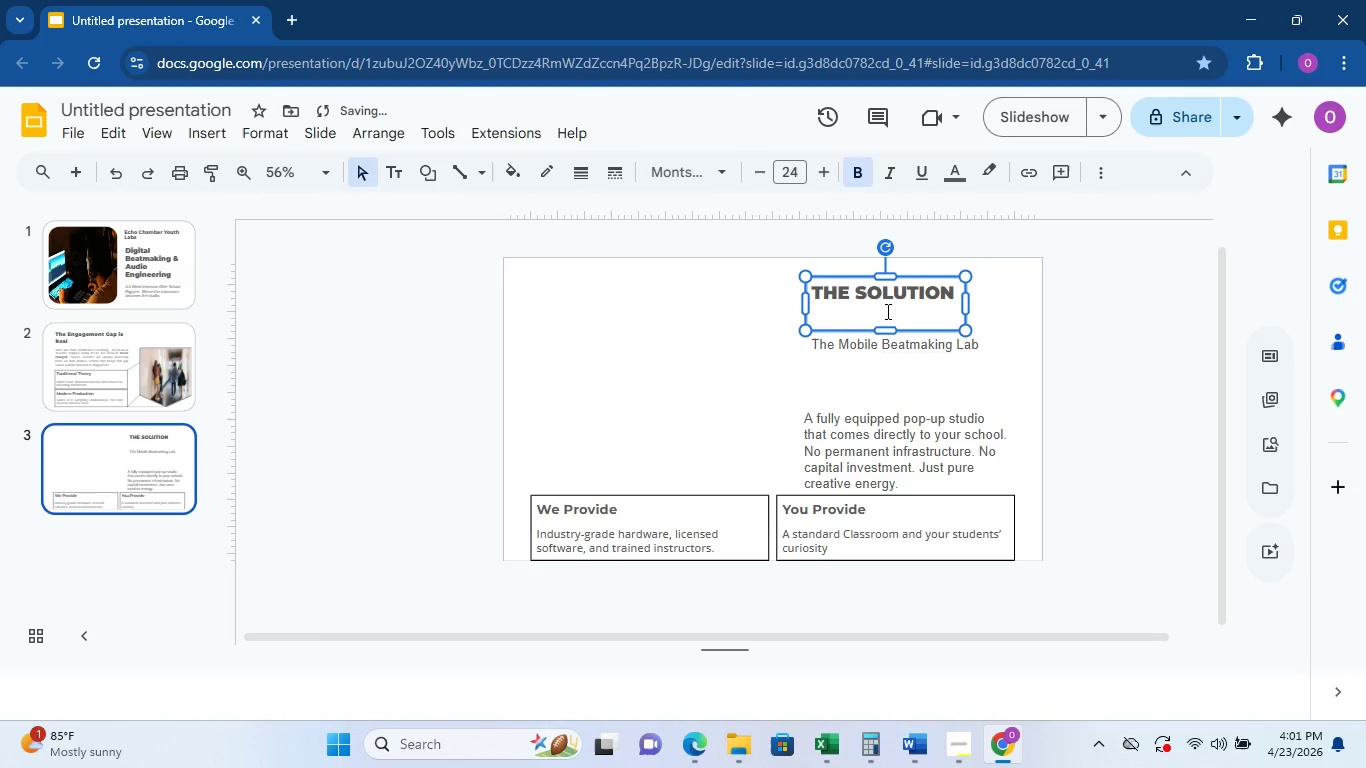 
left_click([884, 316])
 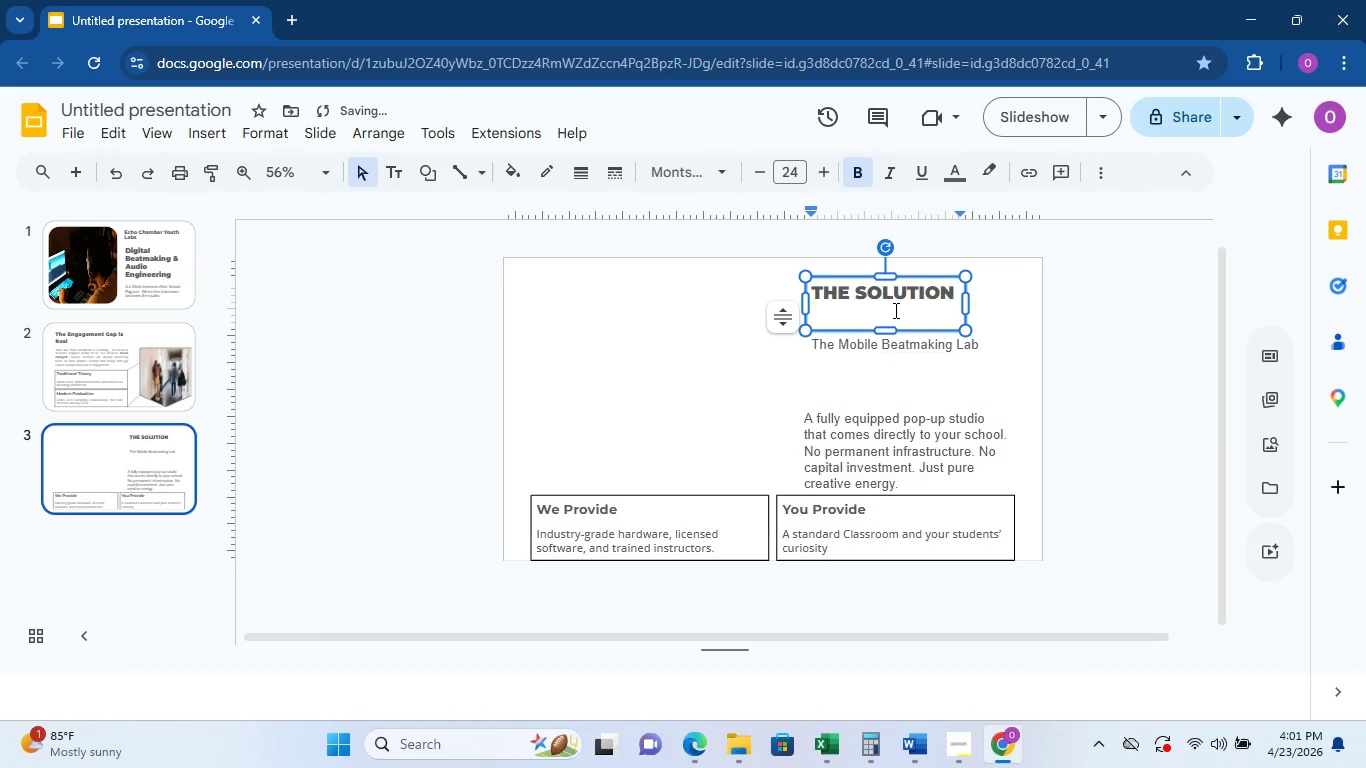 
key(Backspace)
 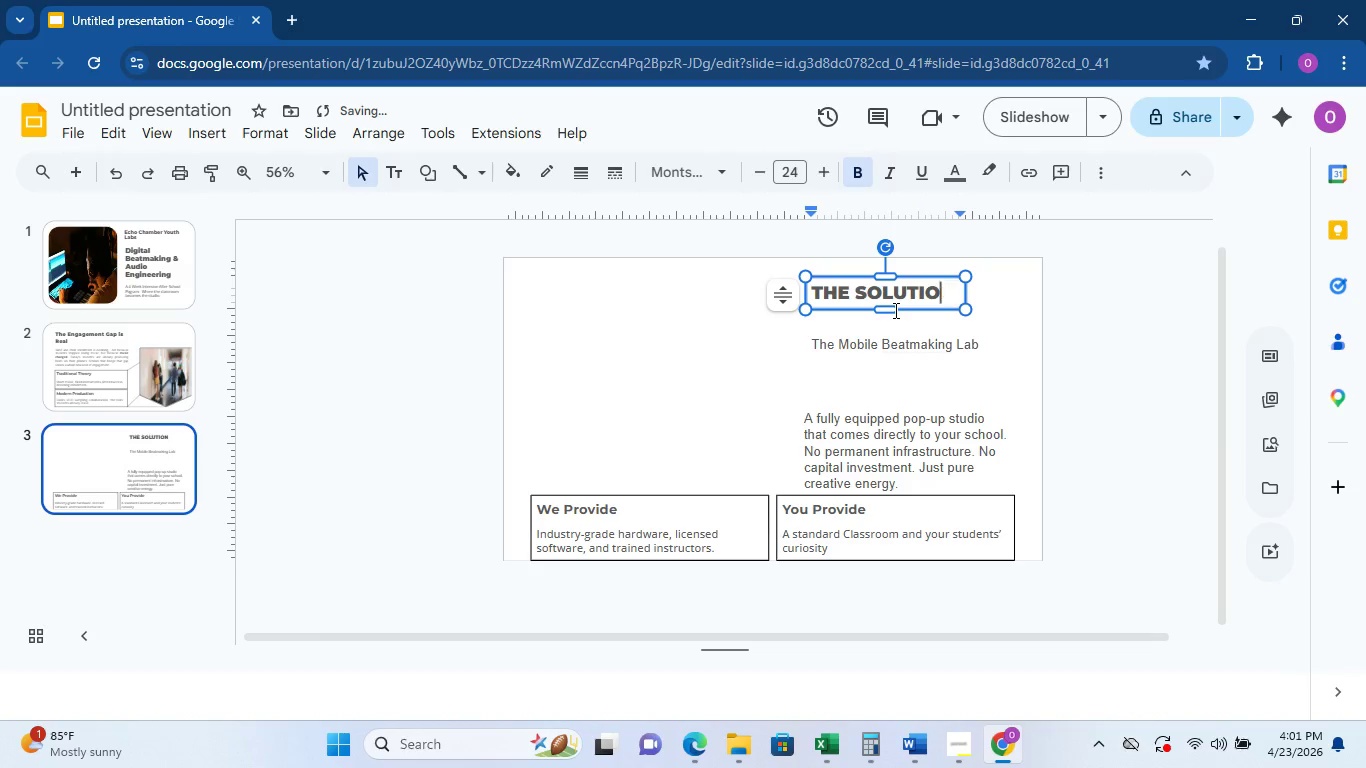 
key(Backspace)
 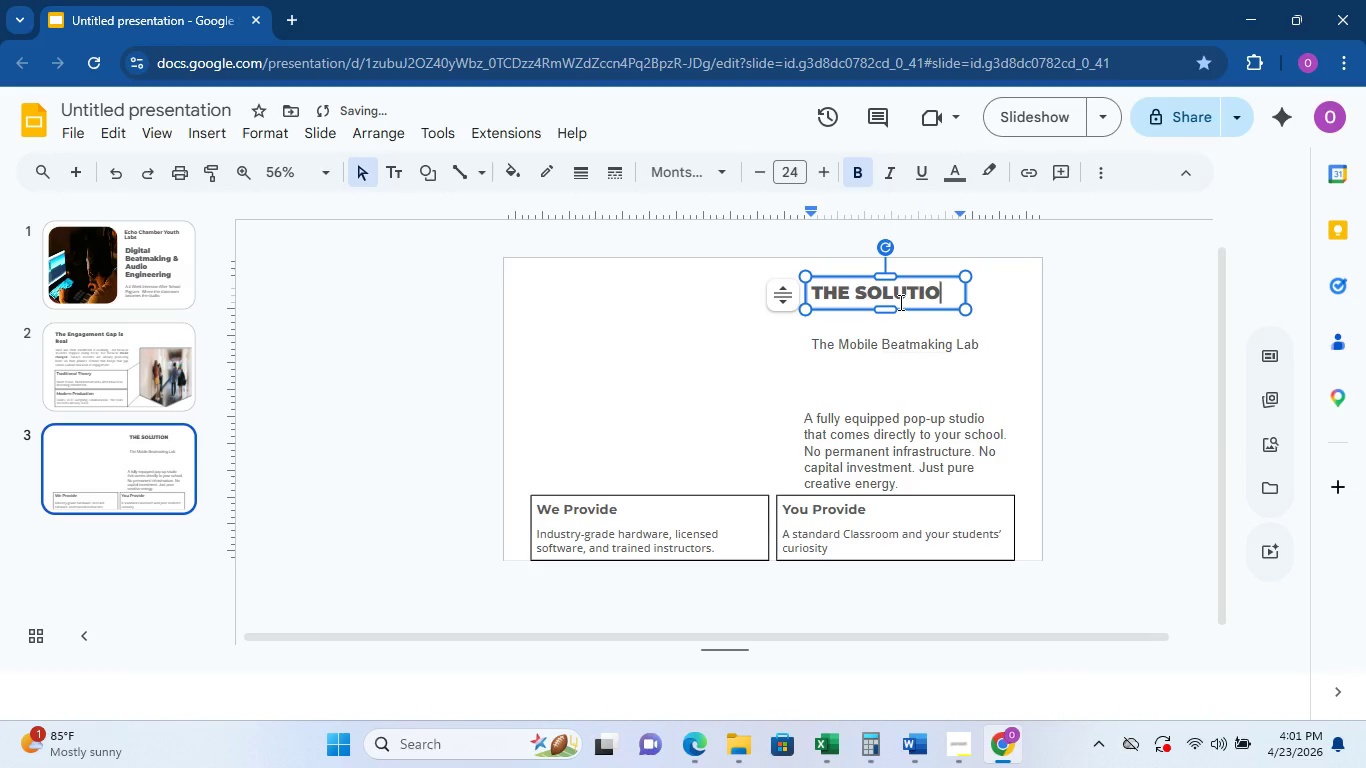 
key(Shift+N)
 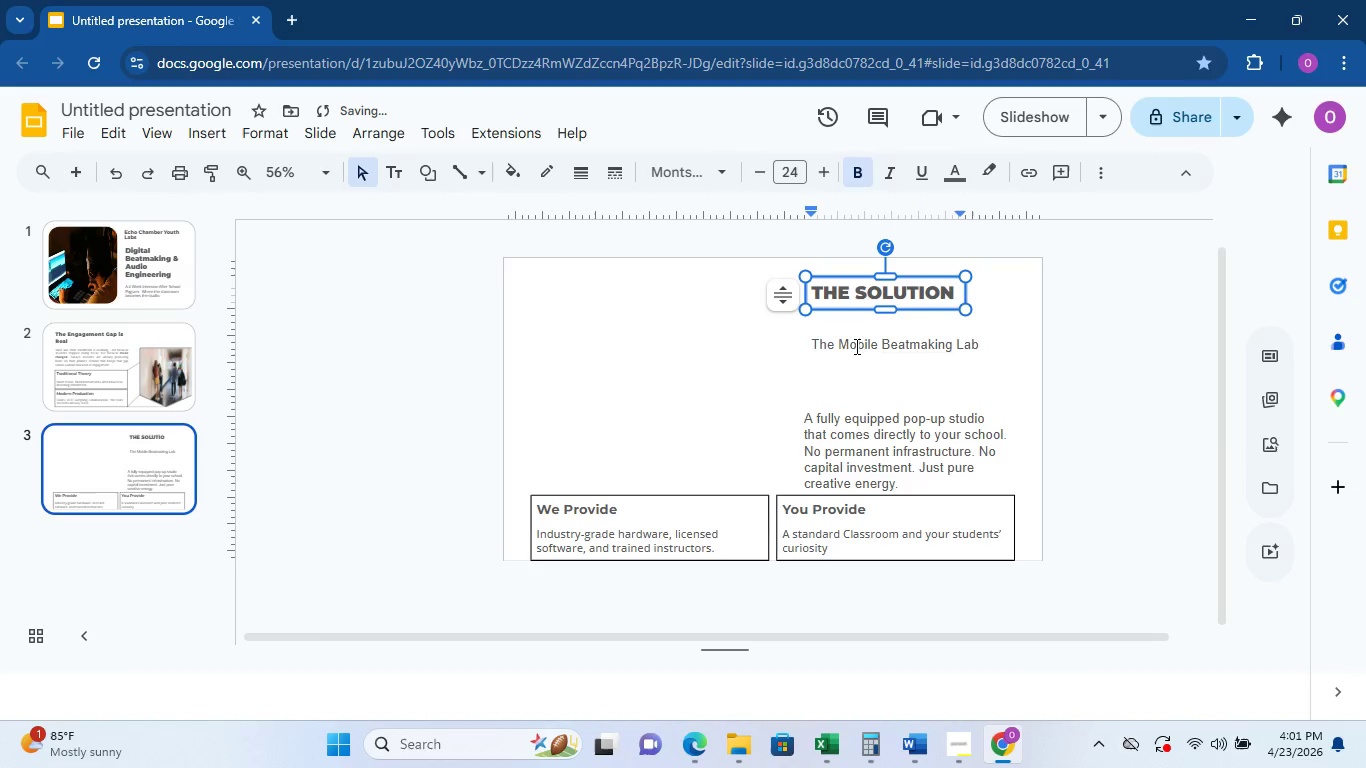 
left_click([853, 348])
 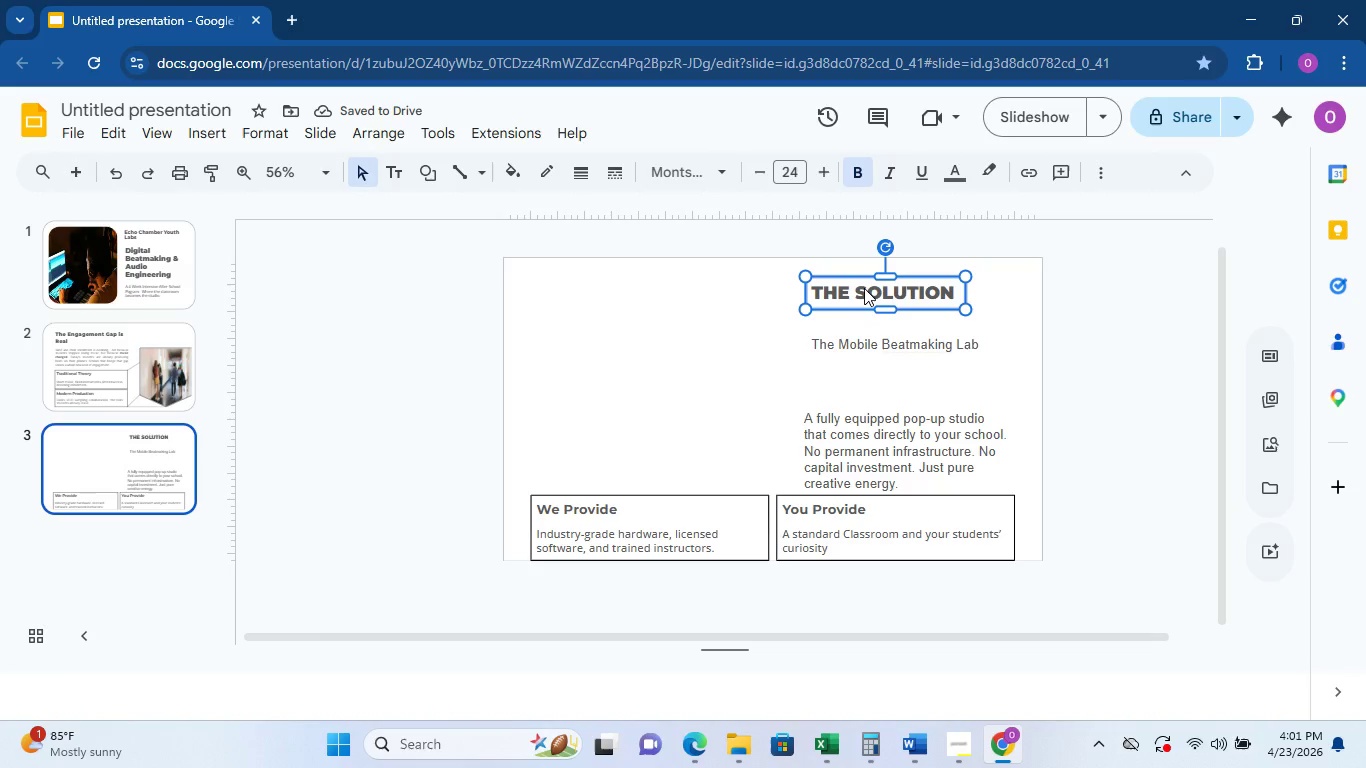 
left_click([847, 339])
 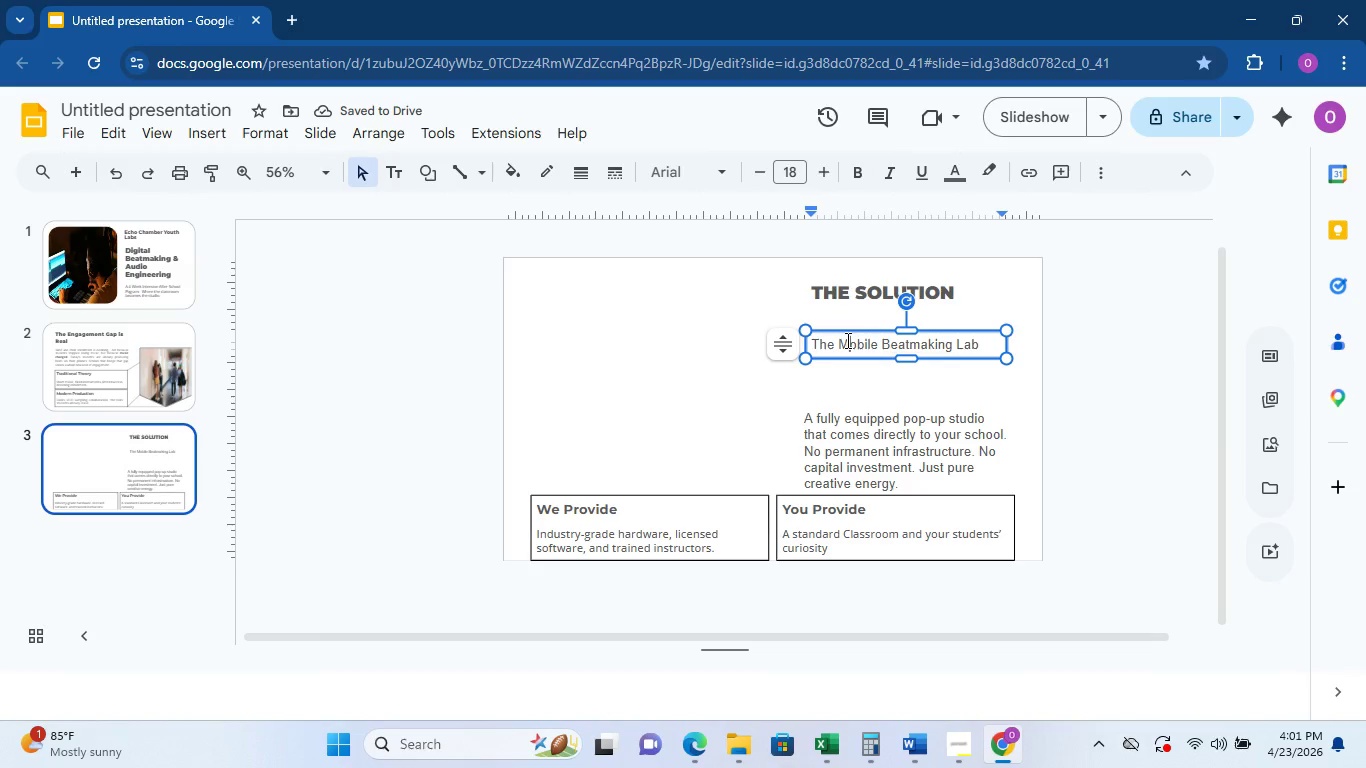 
double_click([848, 335])
 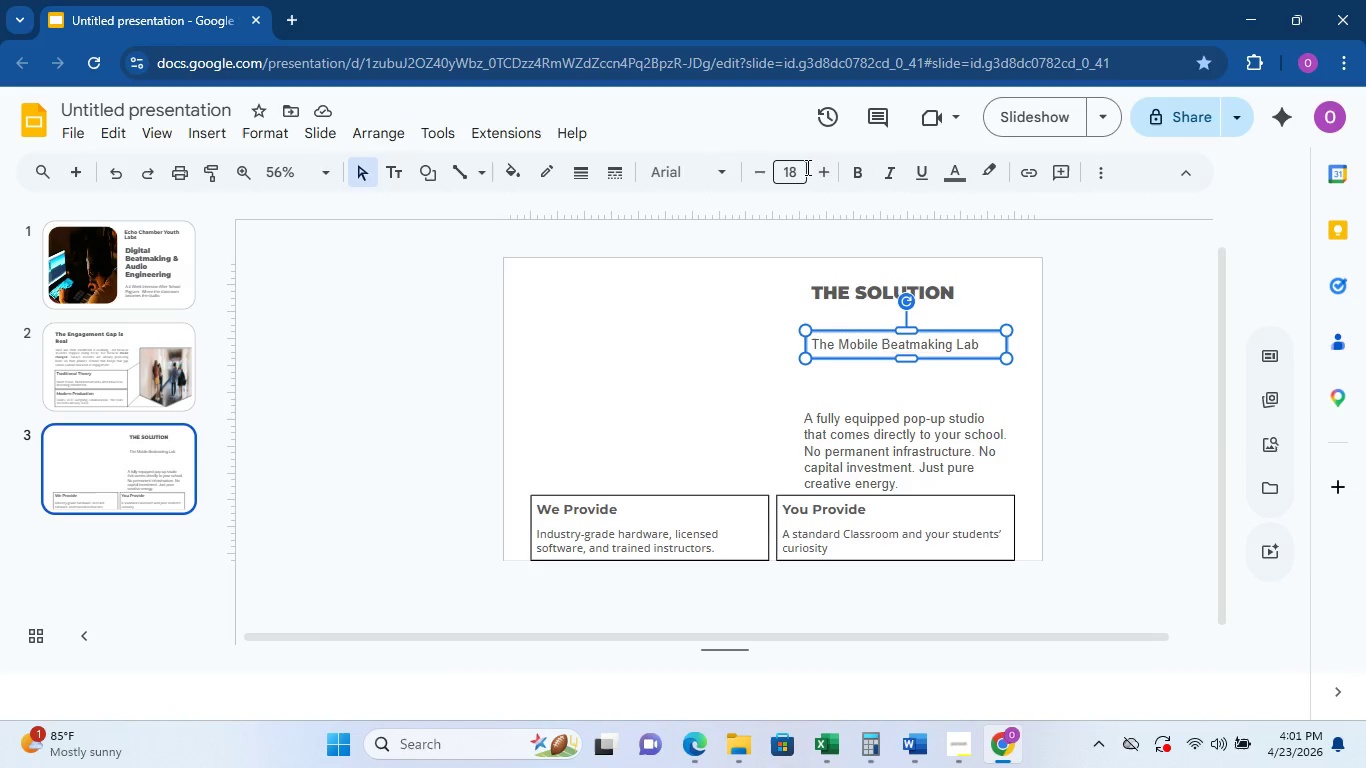 
left_click([822, 167])
 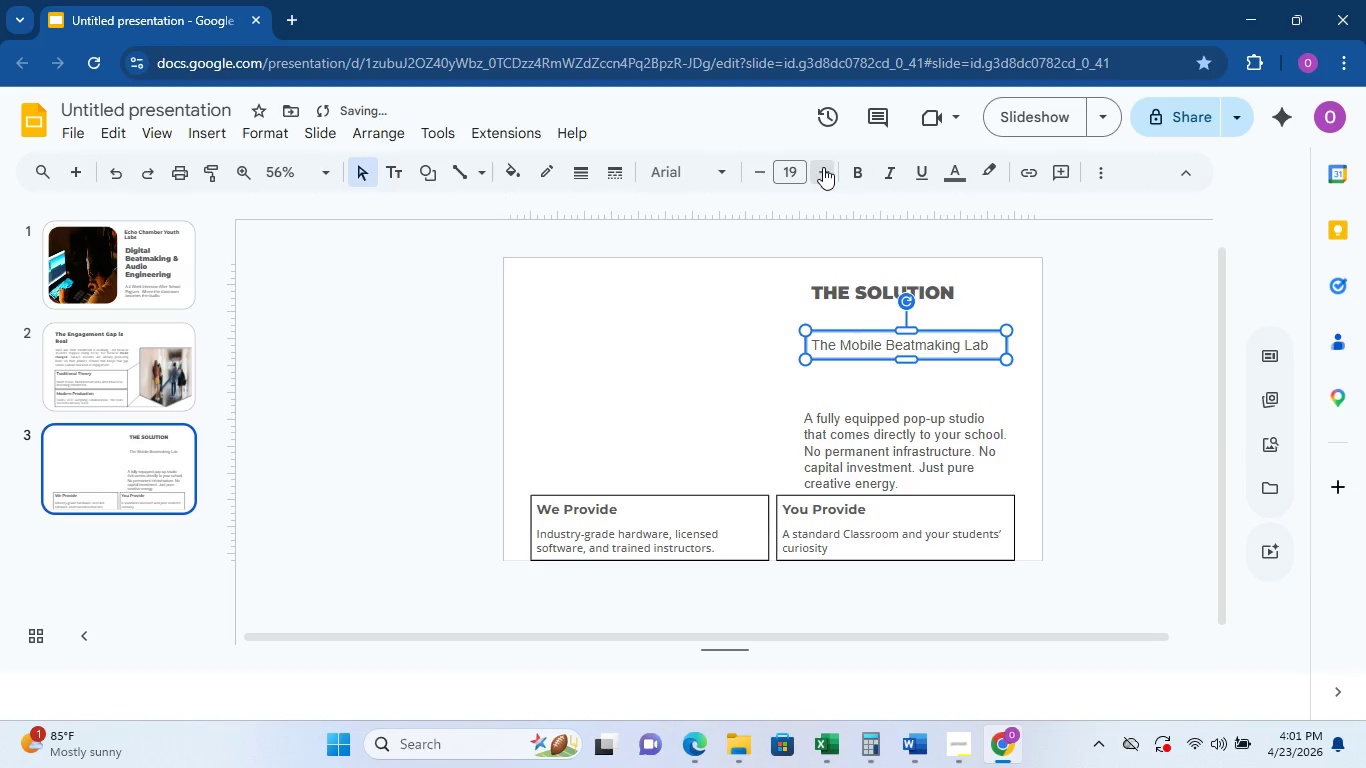 
triple_click([823, 167])
 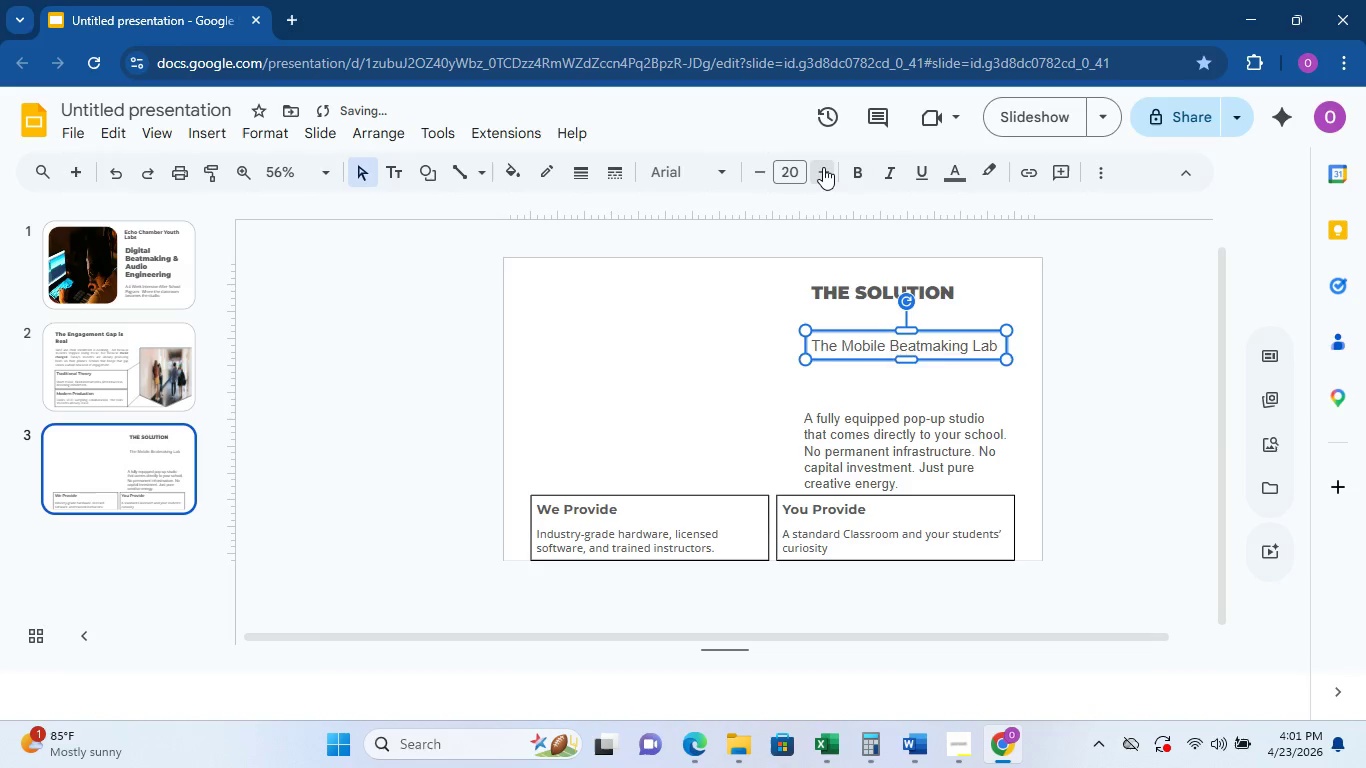 
triple_click([823, 167])
 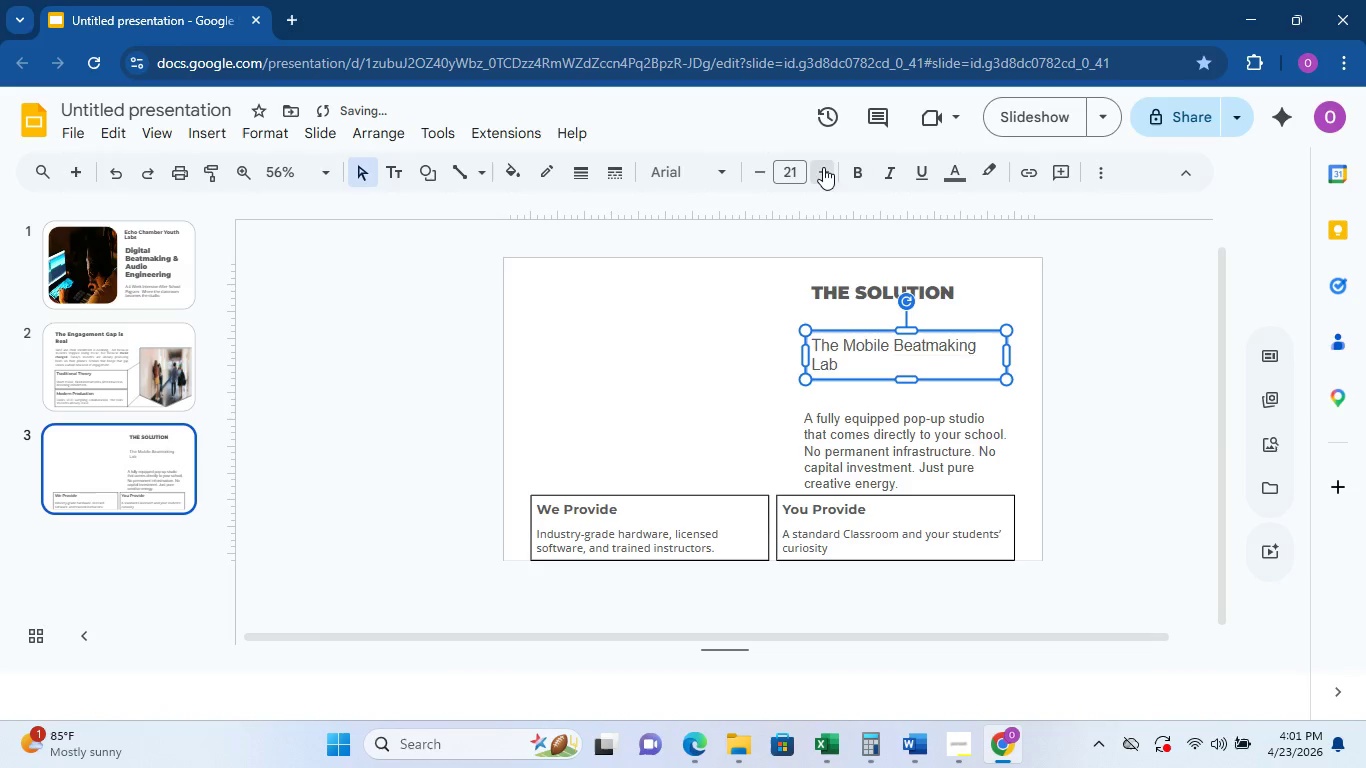 
triple_click([823, 167])
 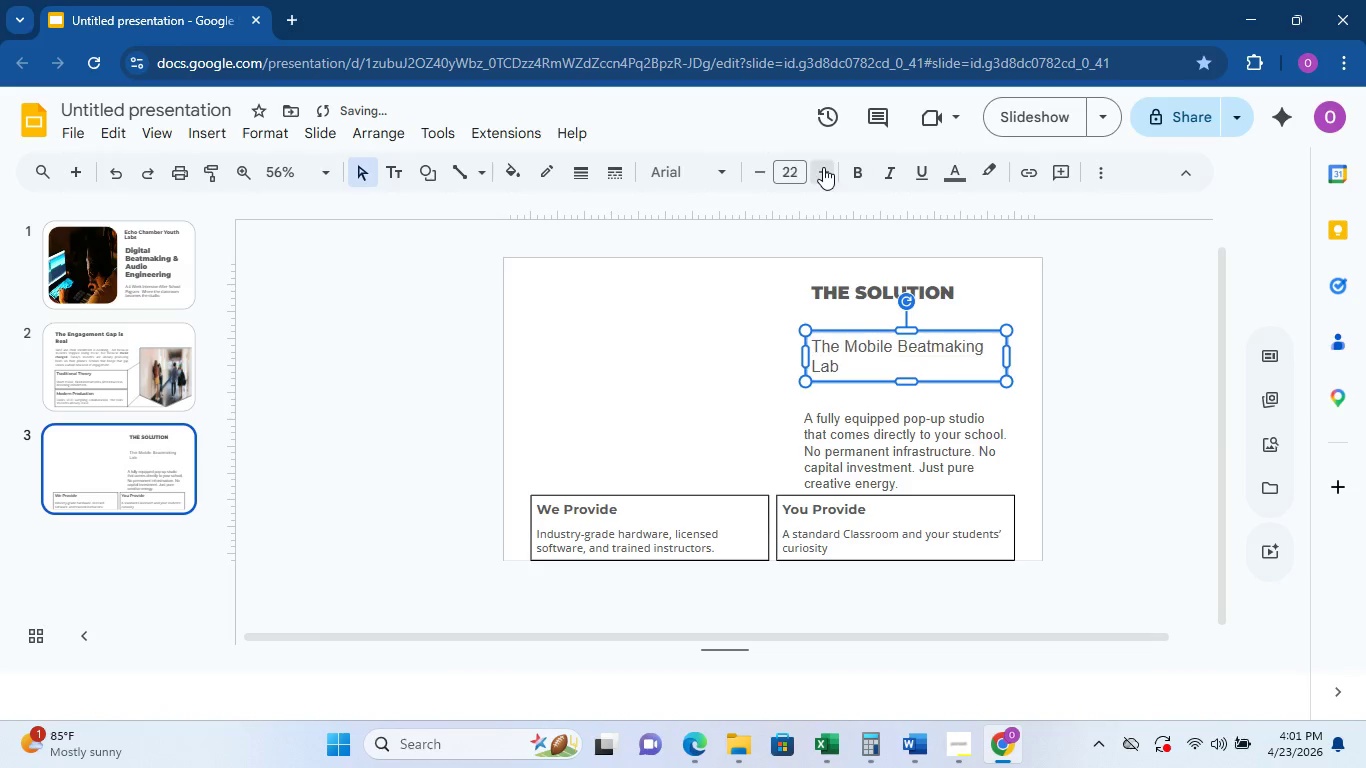 
triple_click([823, 167])
 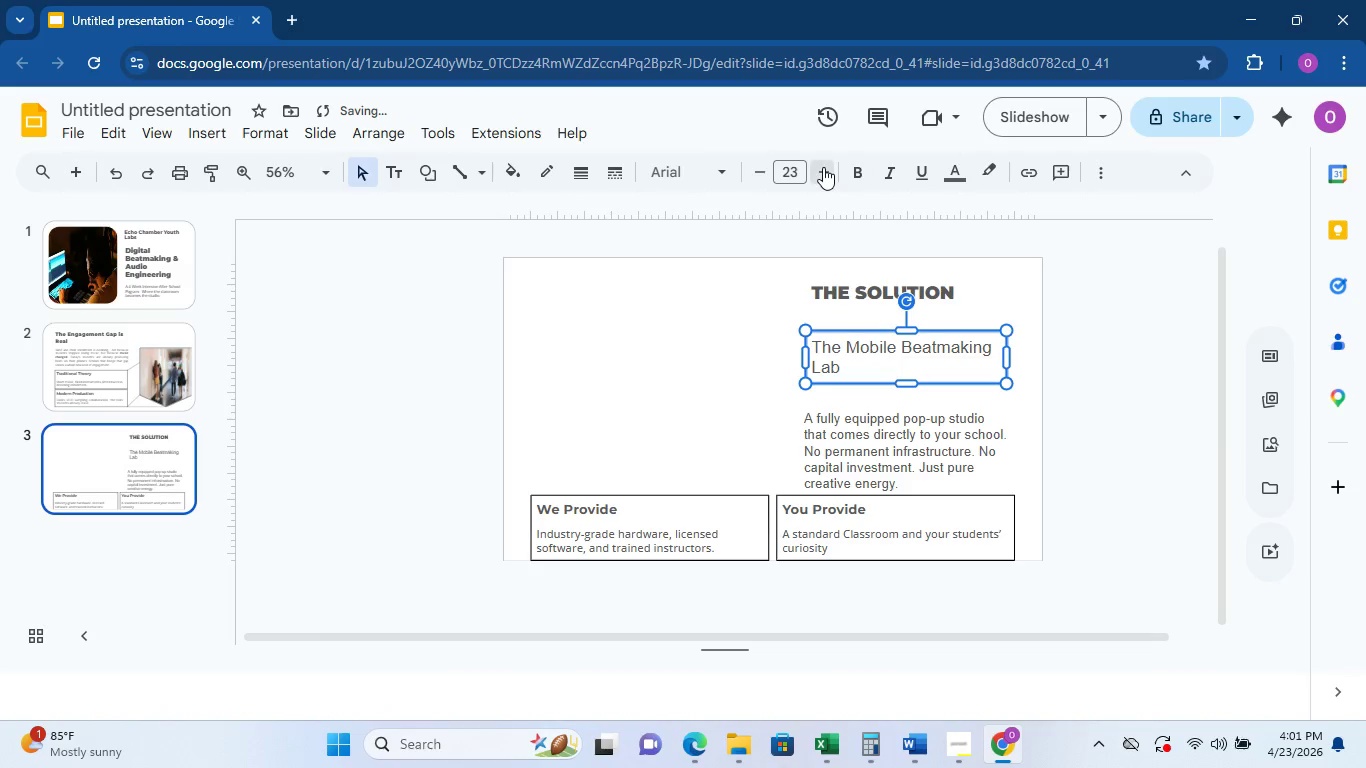 
triple_click([823, 167])
 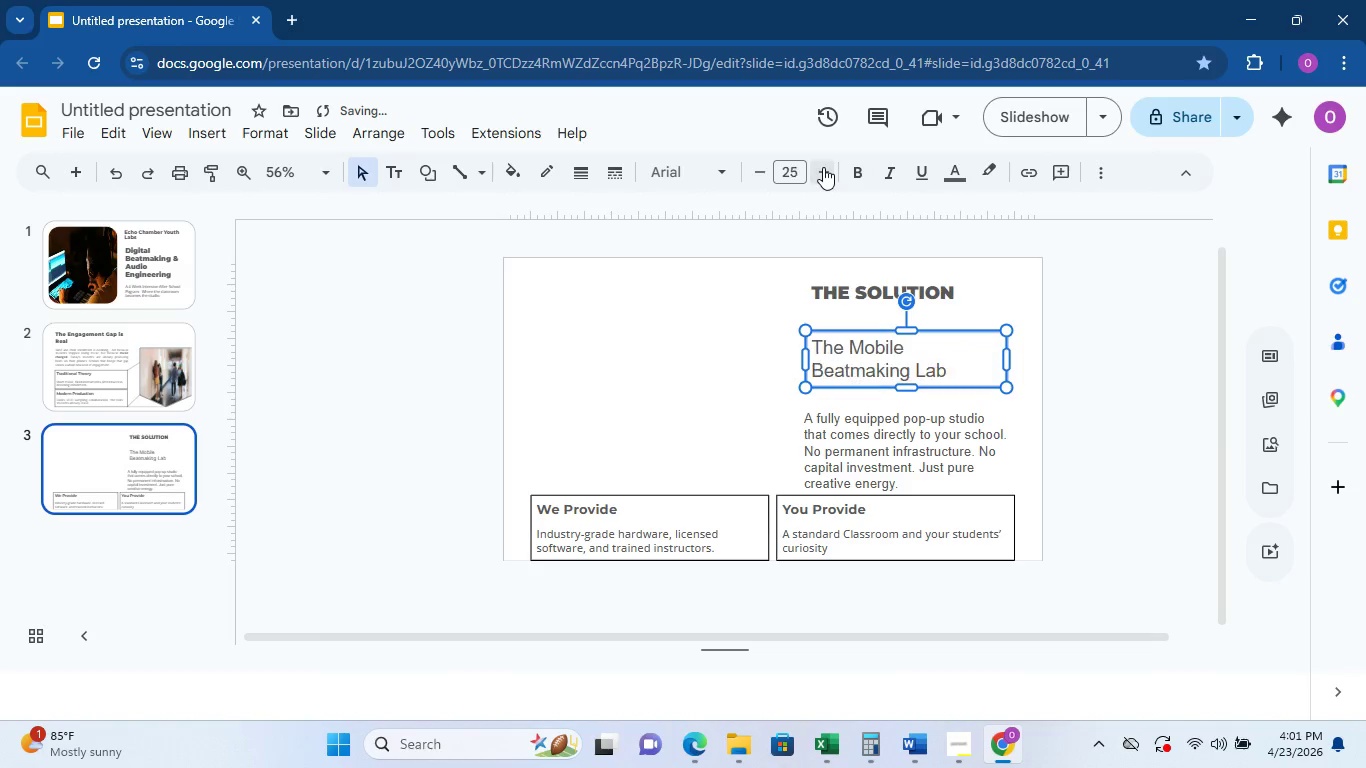 
triple_click([823, 167])
 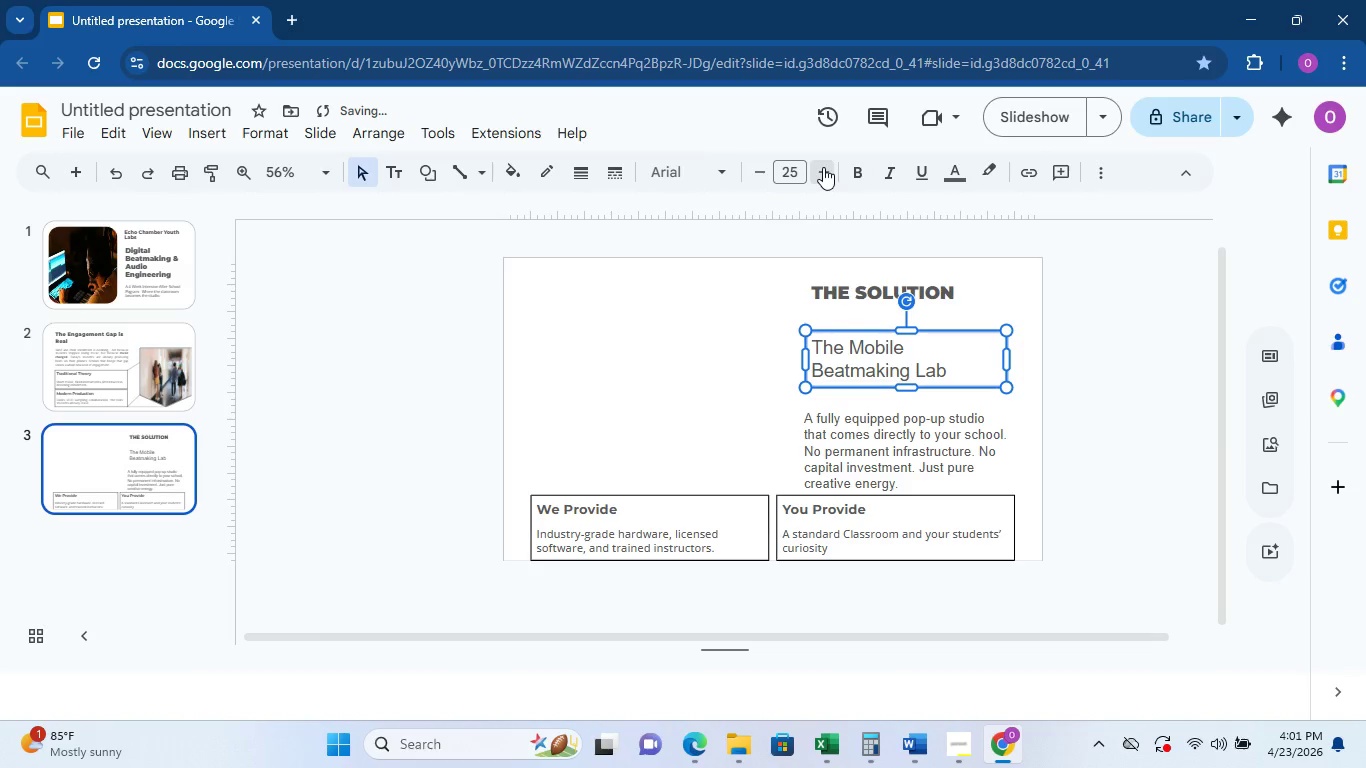 
triple_click([823, 167])
 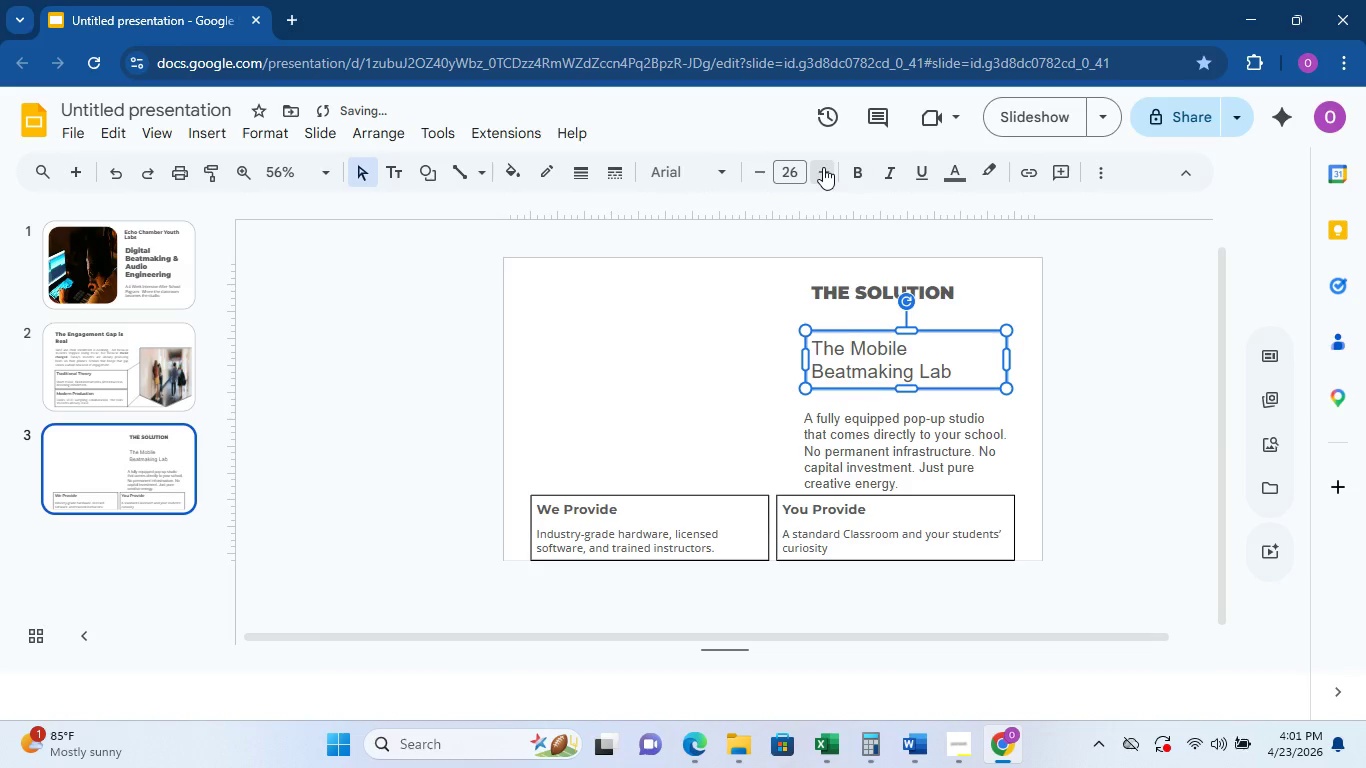 
triple_click([823, 167])
 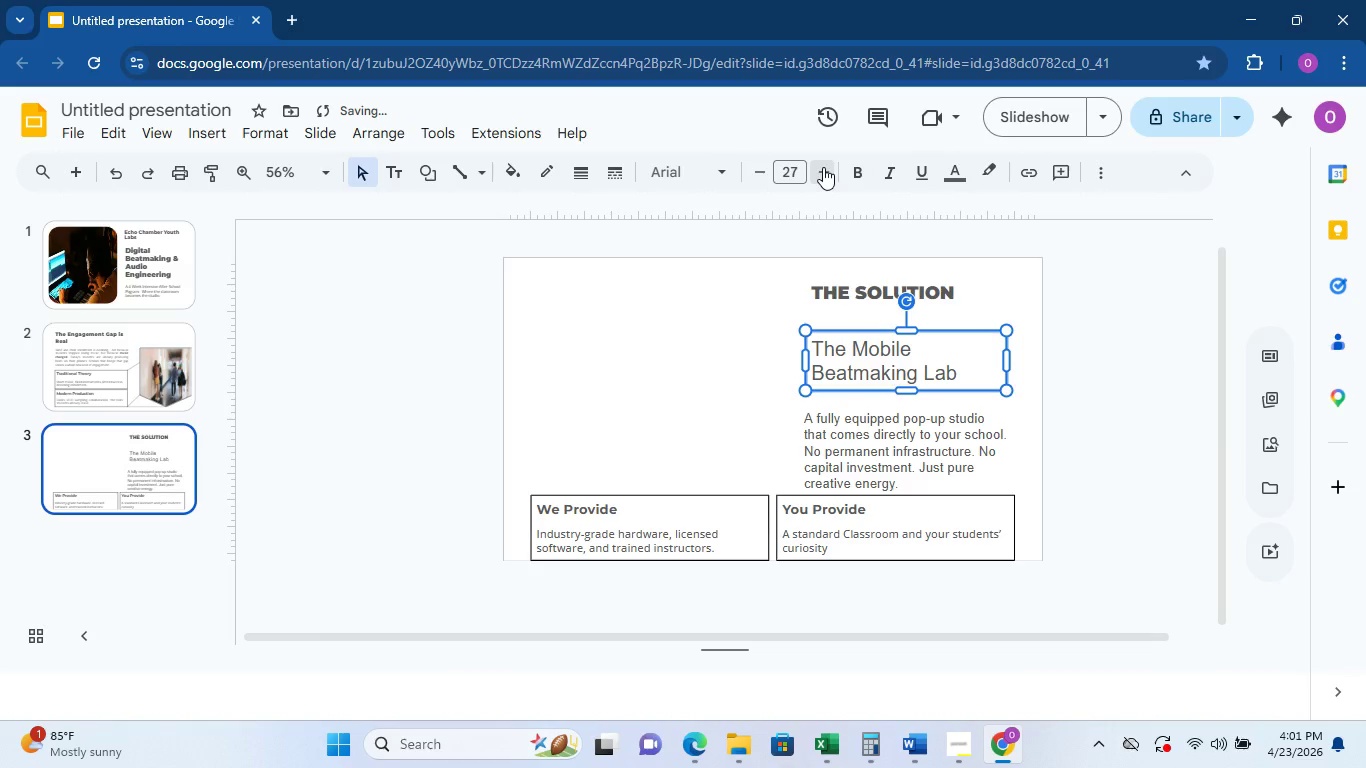 
triple_click([823, 167])
 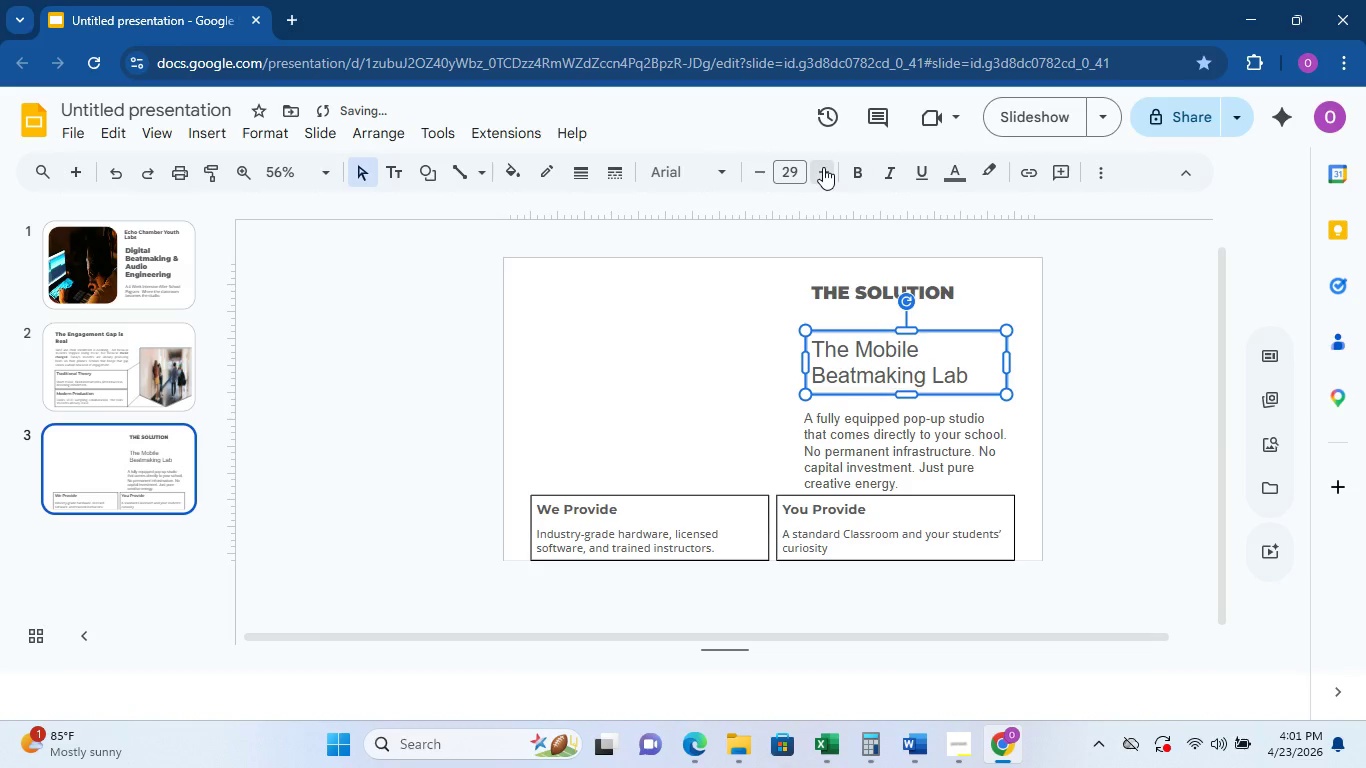 
double_click([823, 167])
 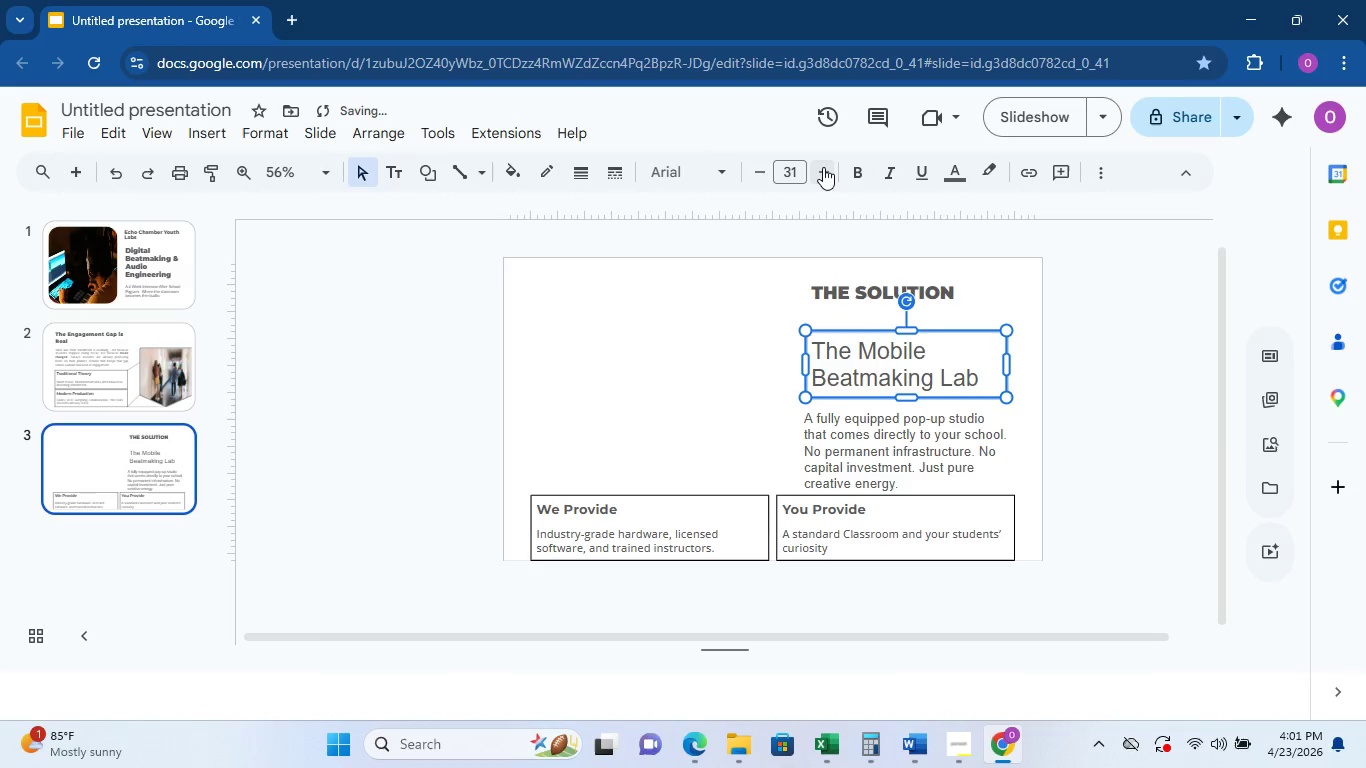 
triple_click([823, 167])
 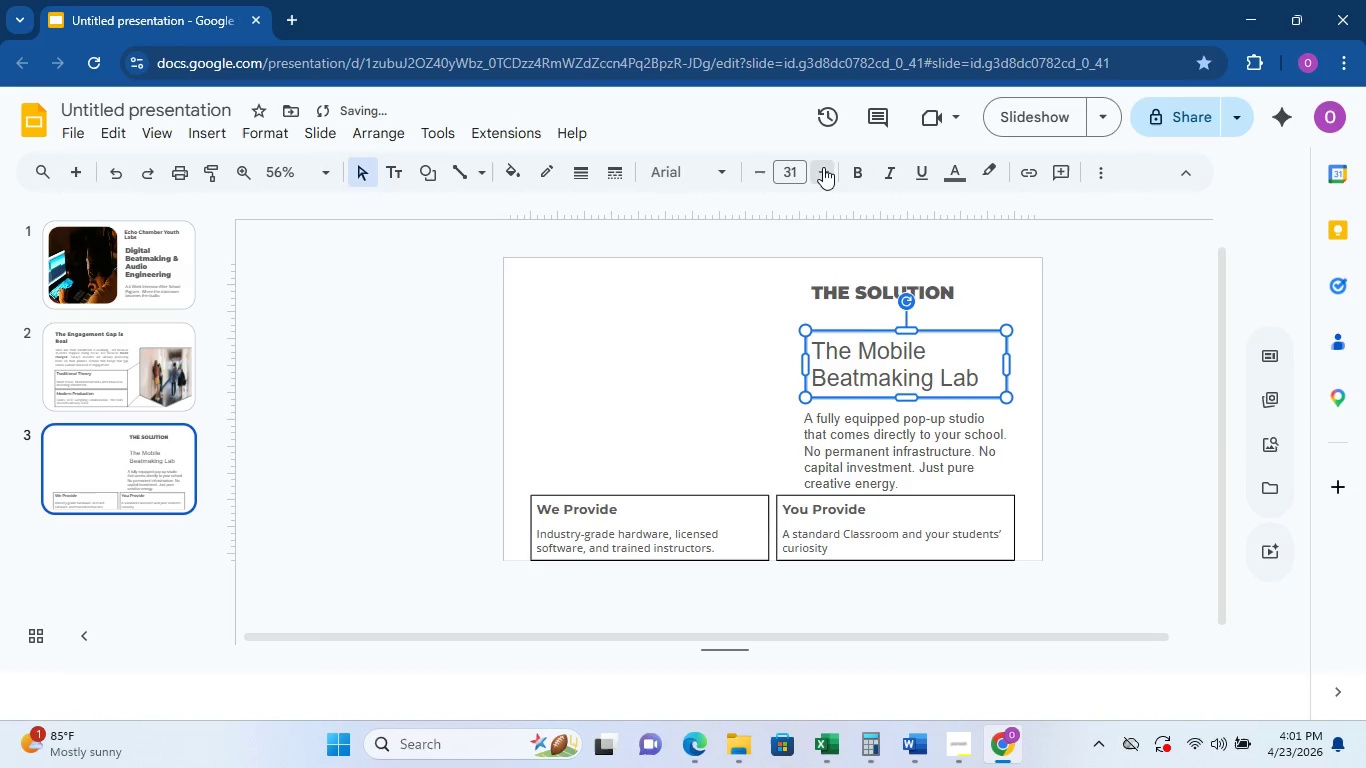 
triple_click([823, 167])
 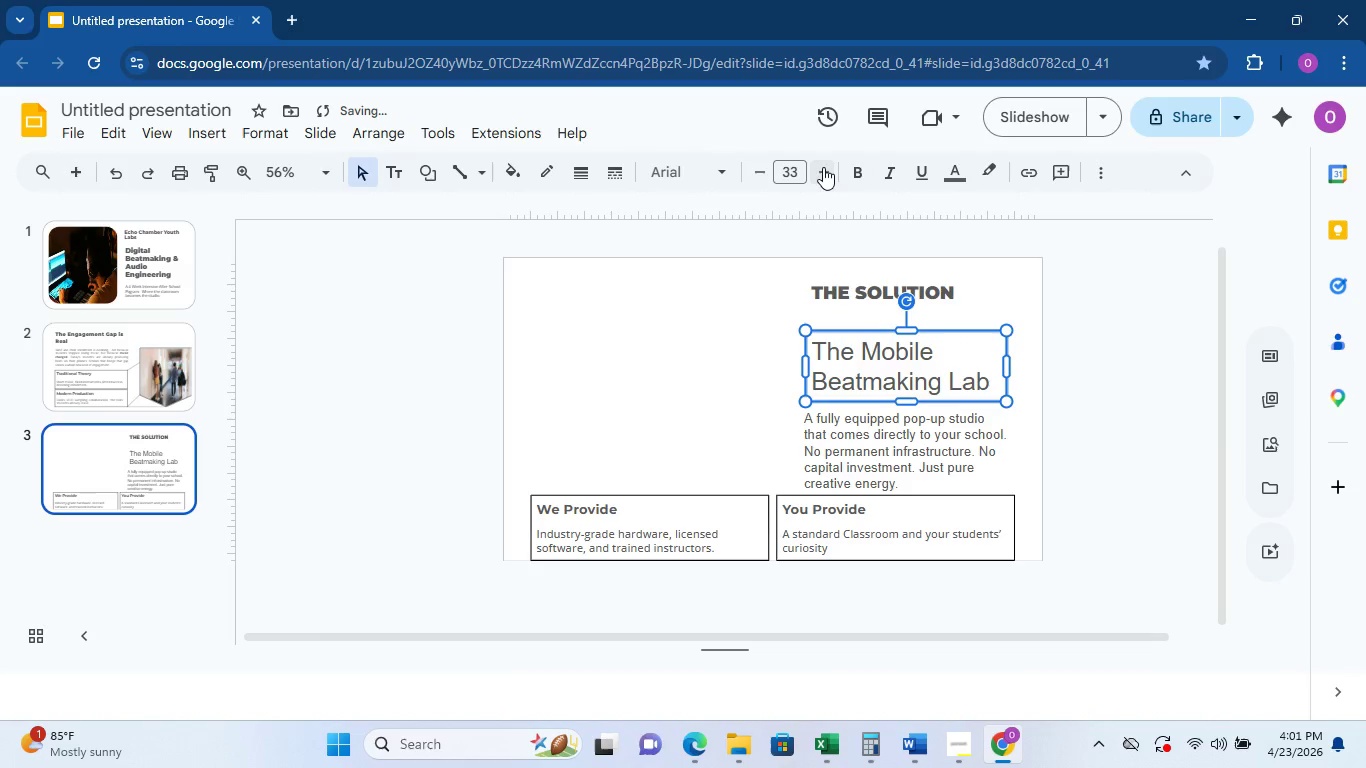 
triple_click([823, 167])
 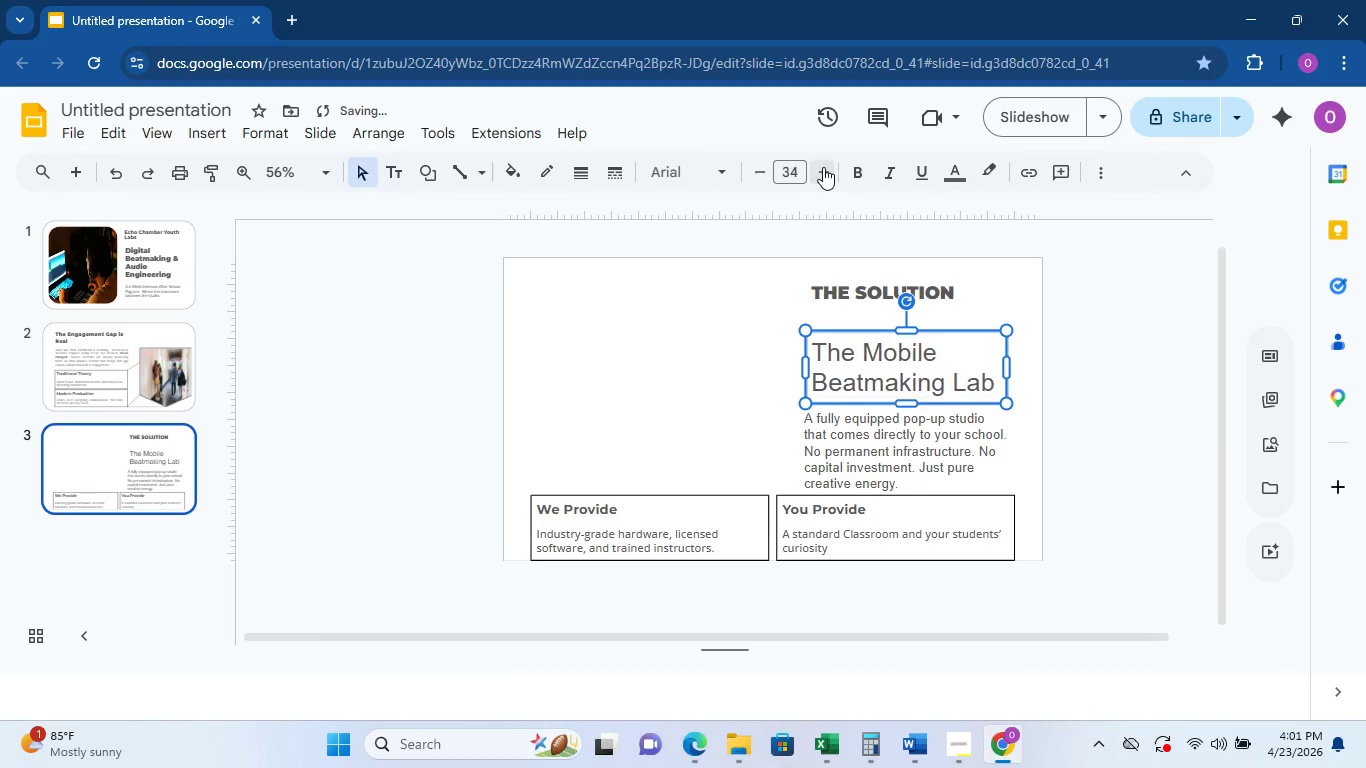 
triple_click([823, 167])
 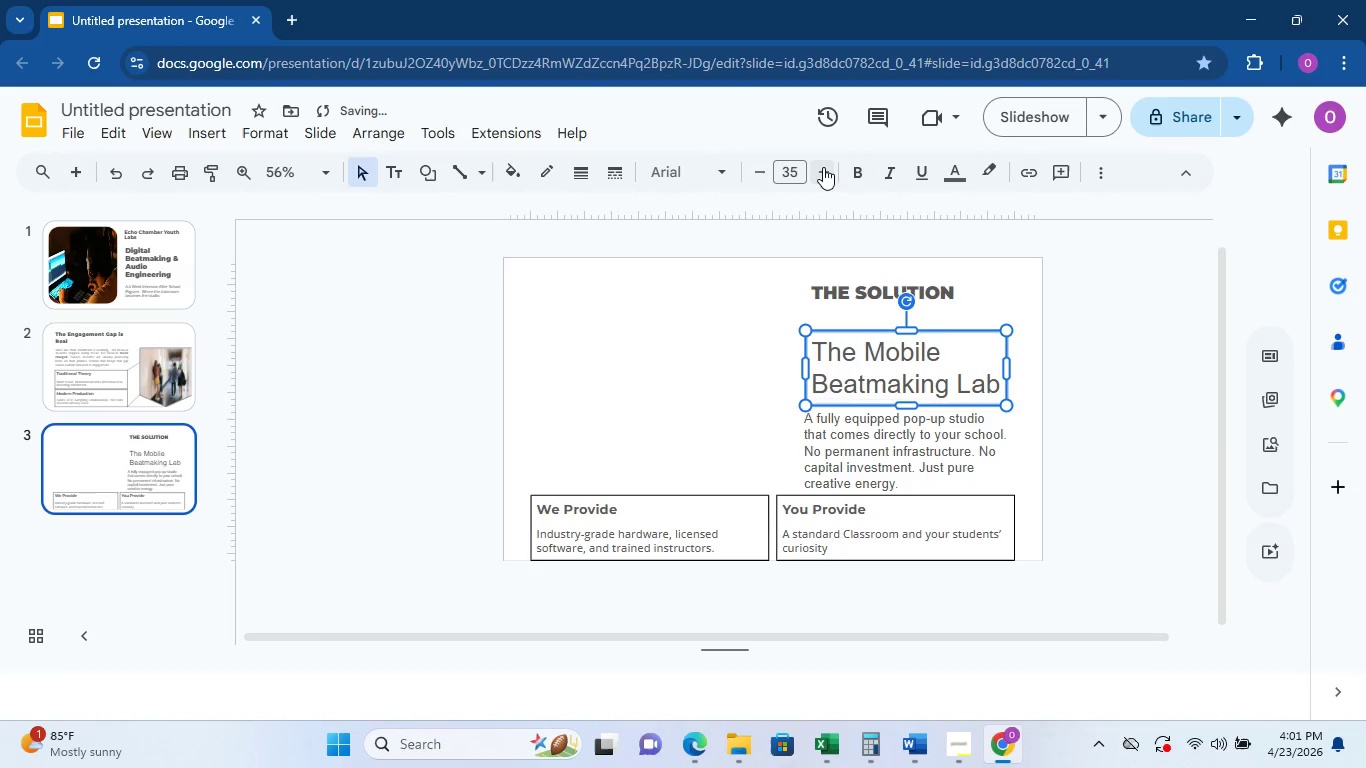 
triple_click([823, 167])
 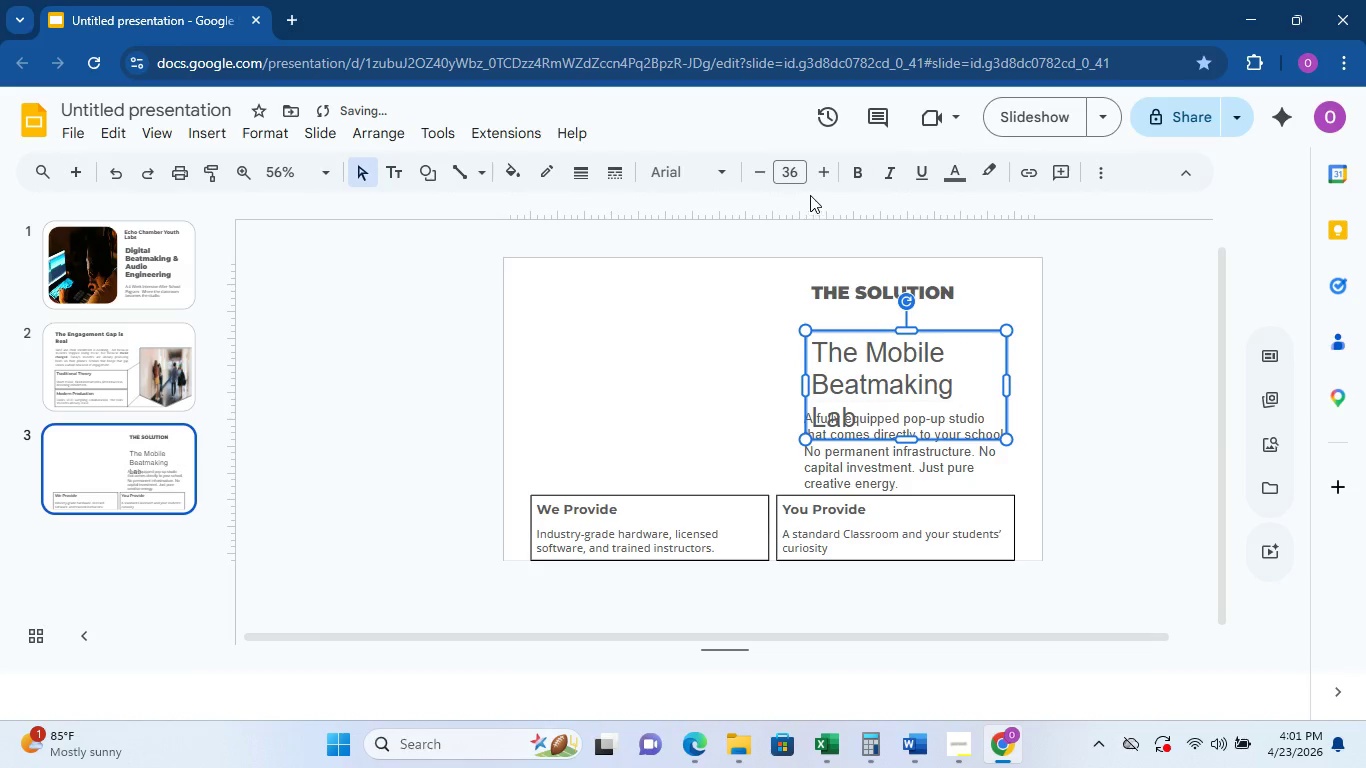 
left_click([769, 174])
 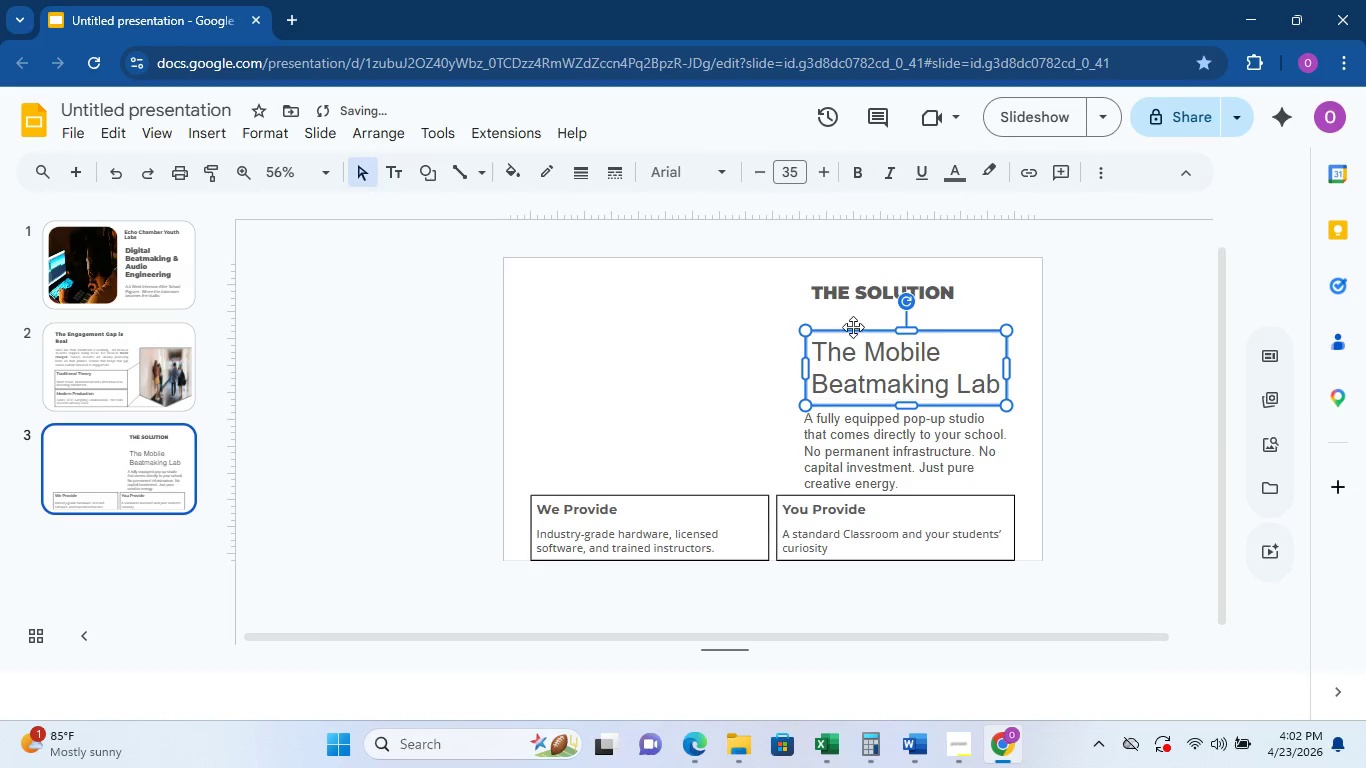 
left_click_drag(start_coordinate=[853, 329], to_coordinate=[853, 318])
 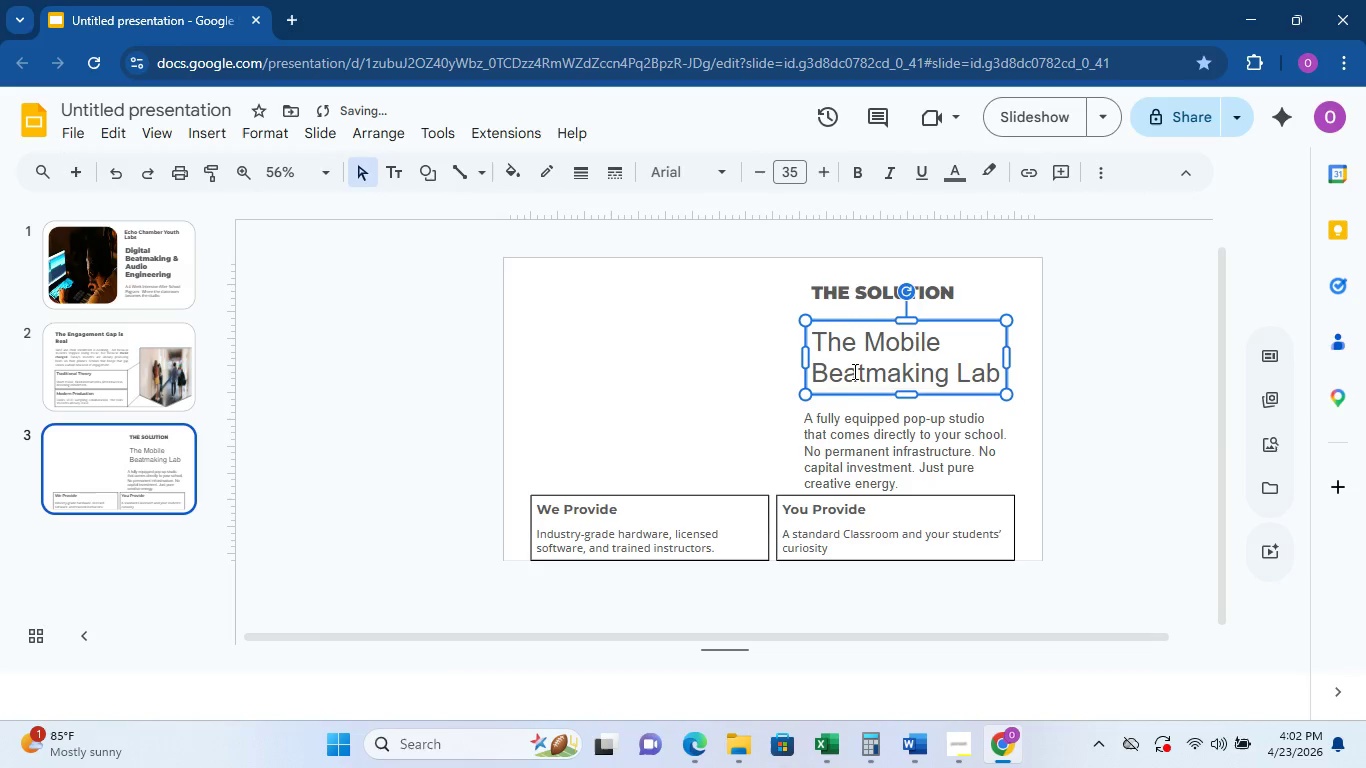 
double_click([853, 368])
 